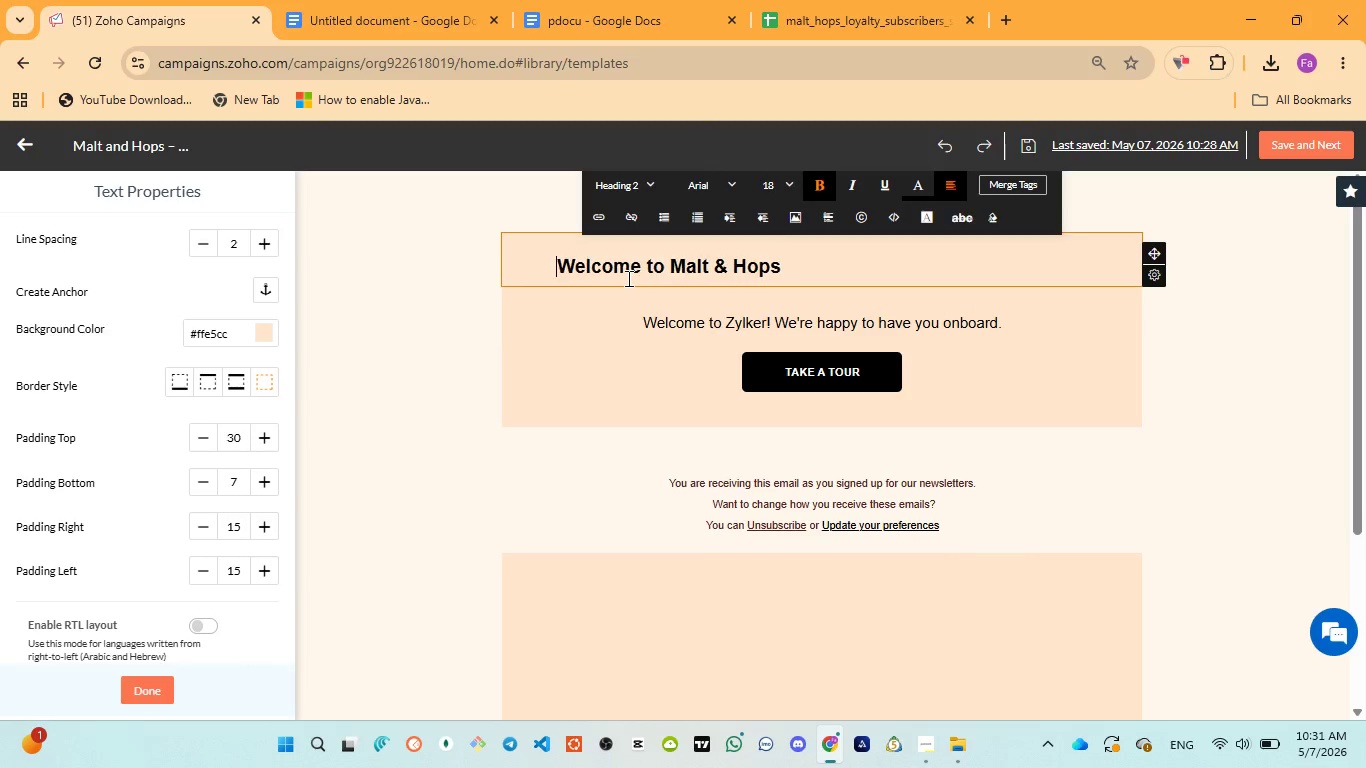 
key(Space)
 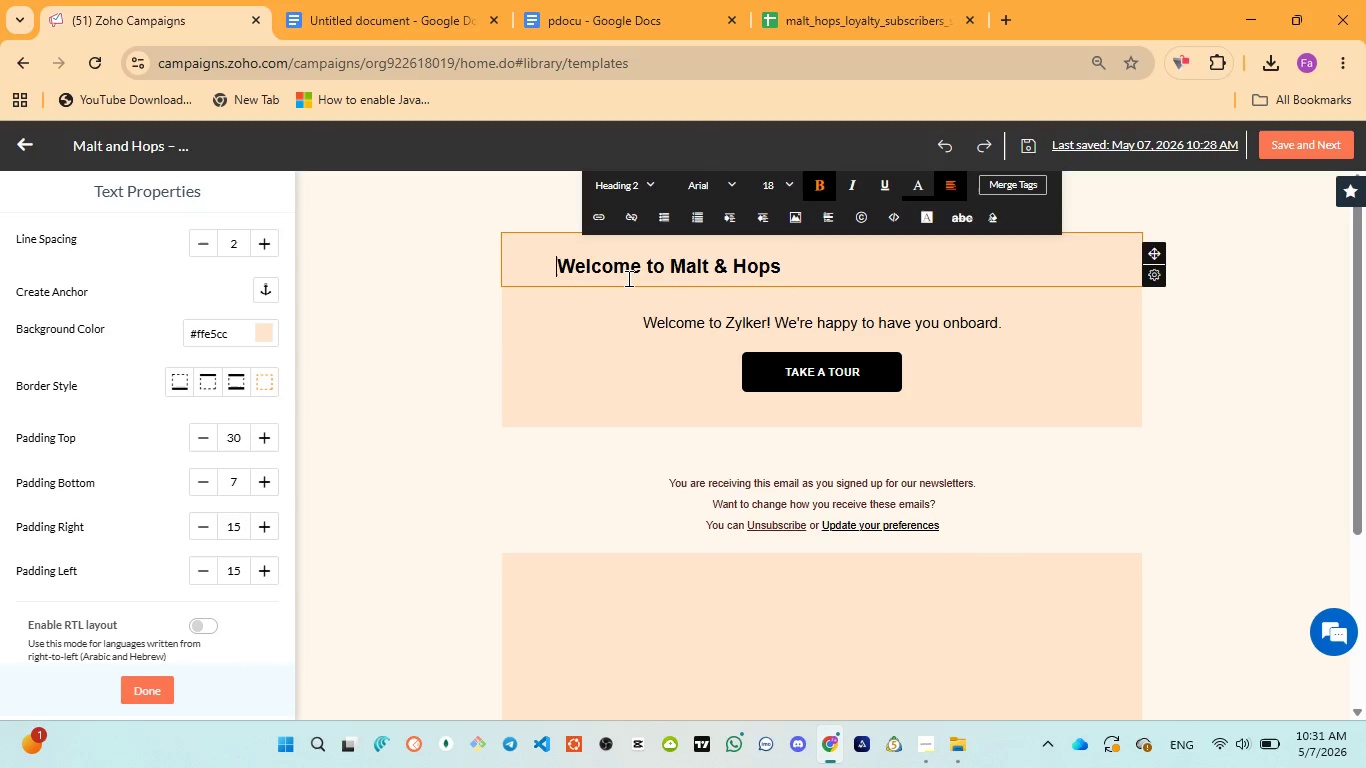 
key(Space)
 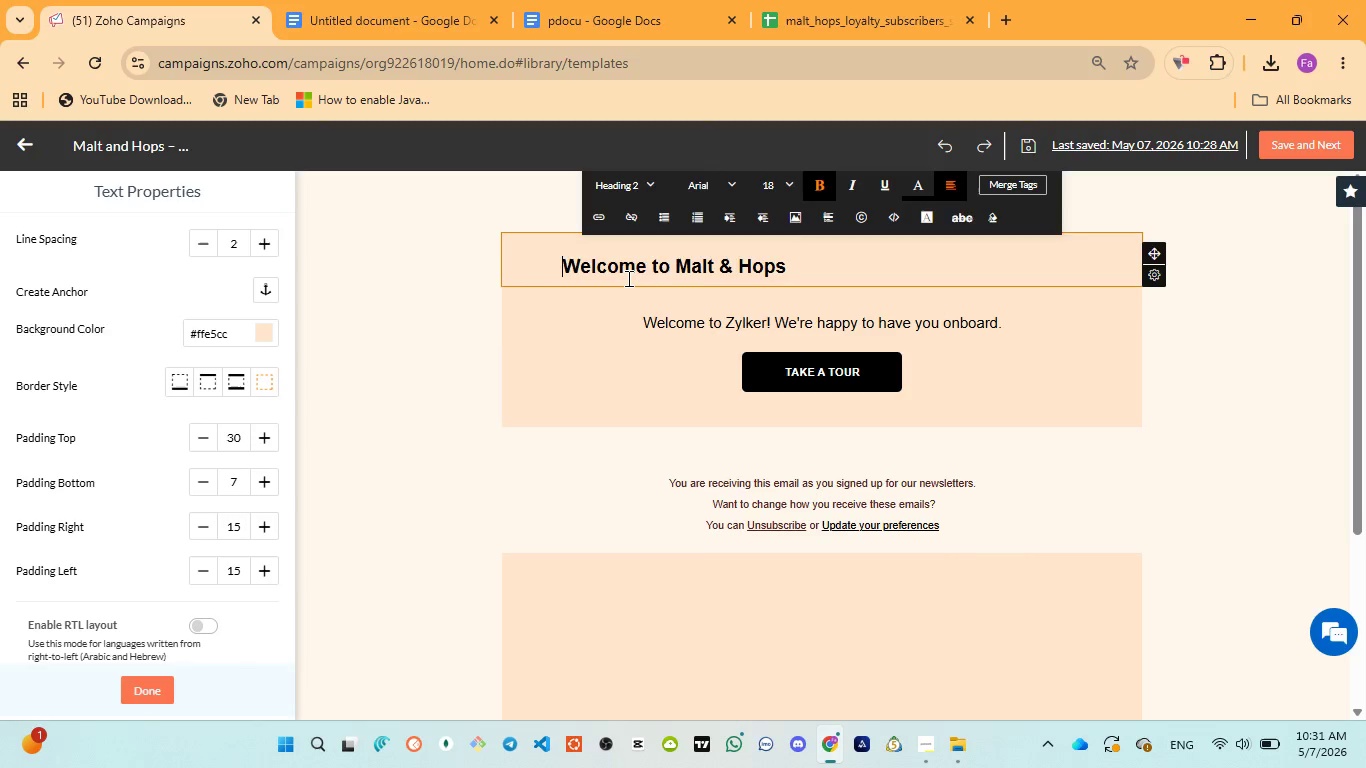 
key(Space)
 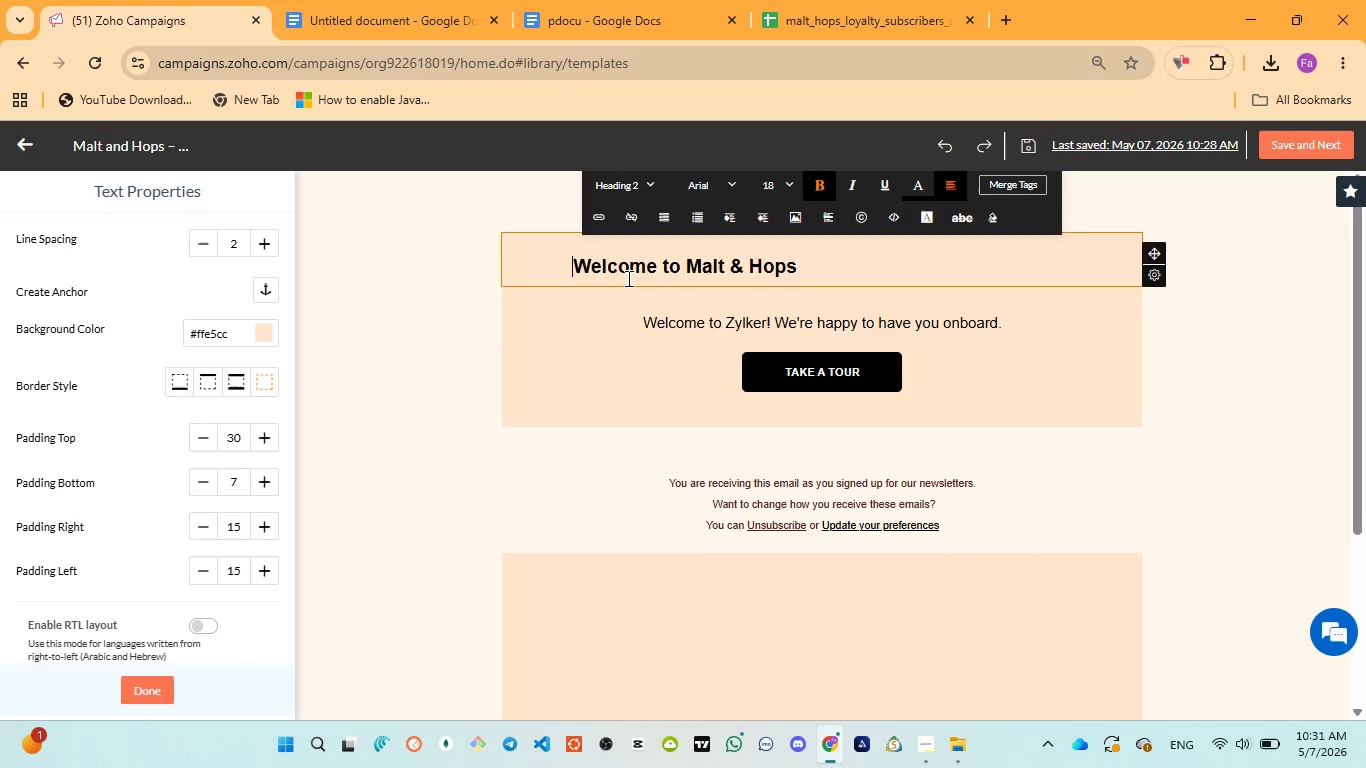 
key(Space)
 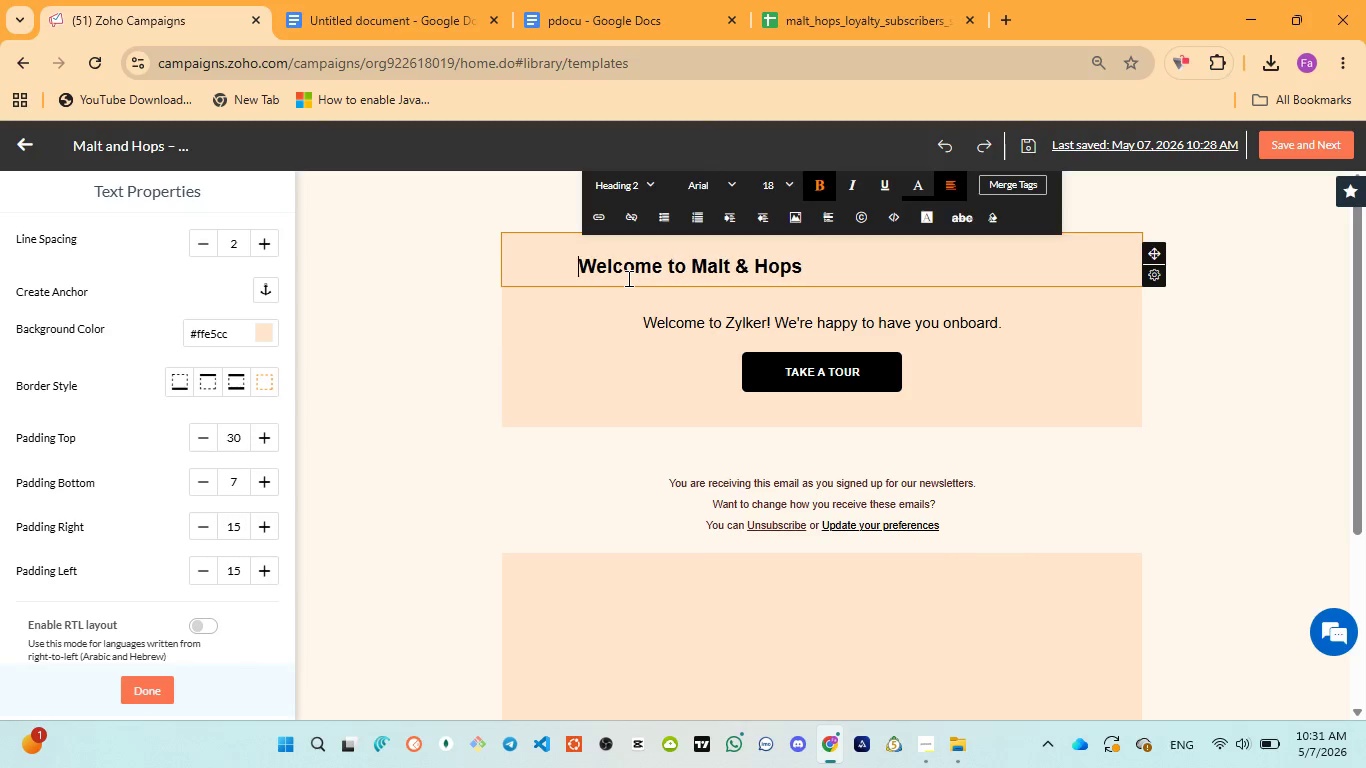 
hold_key(key=Space, duration=0.78)
 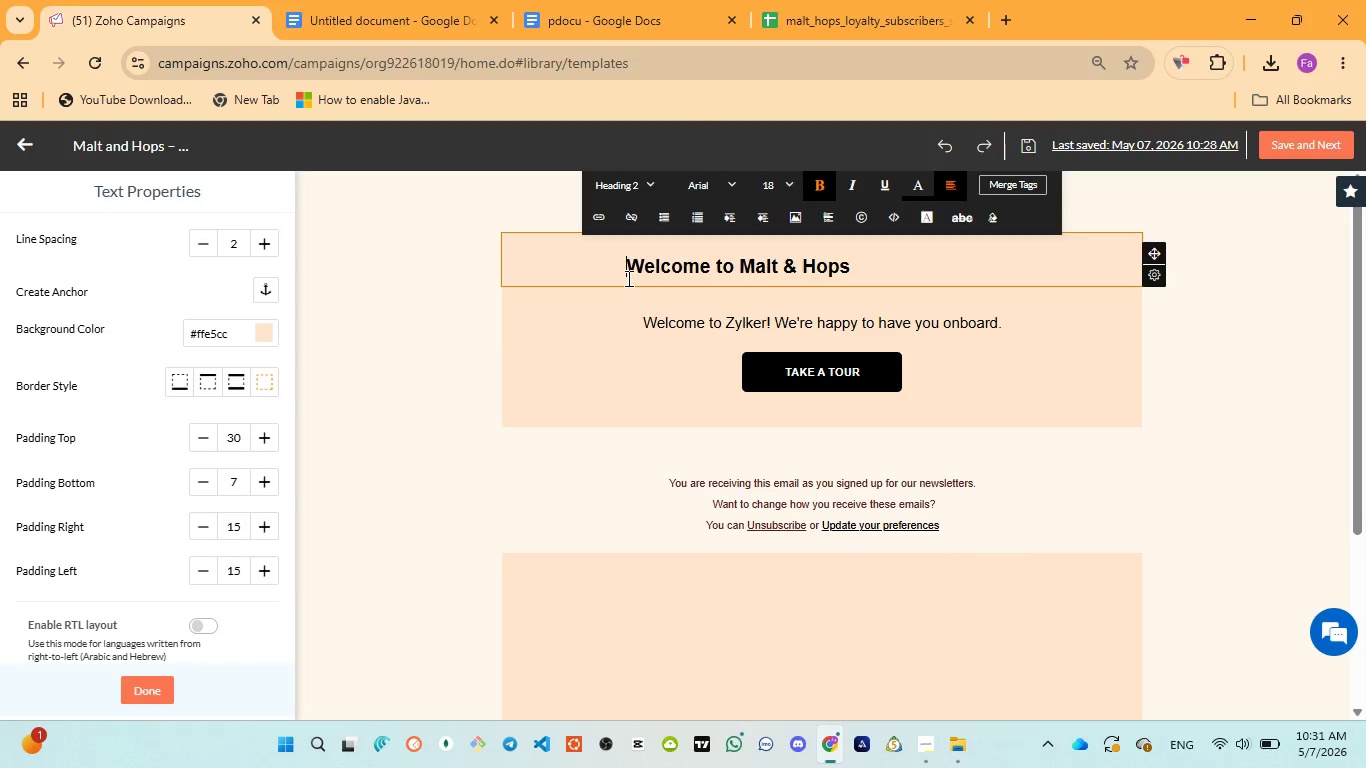 
key(Space)
 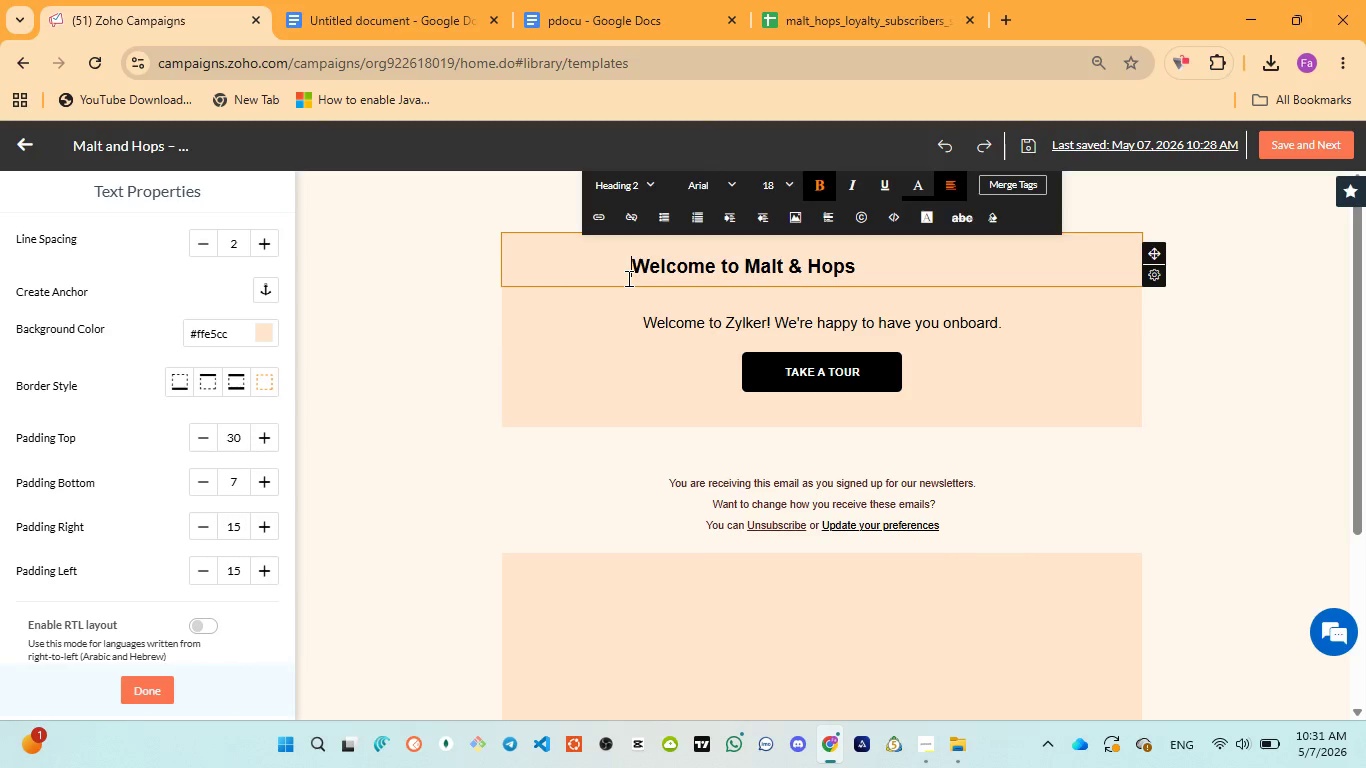 
key(Space)
 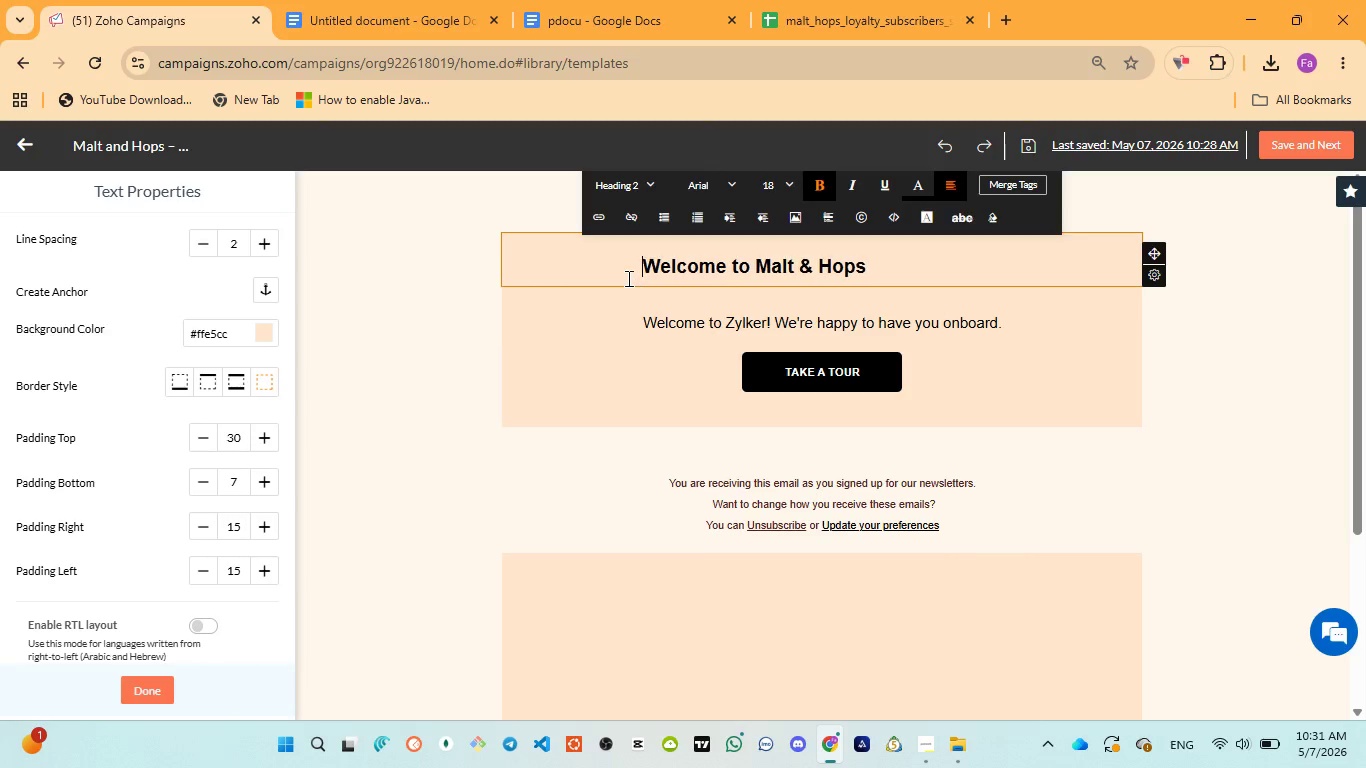 
key(Space)
 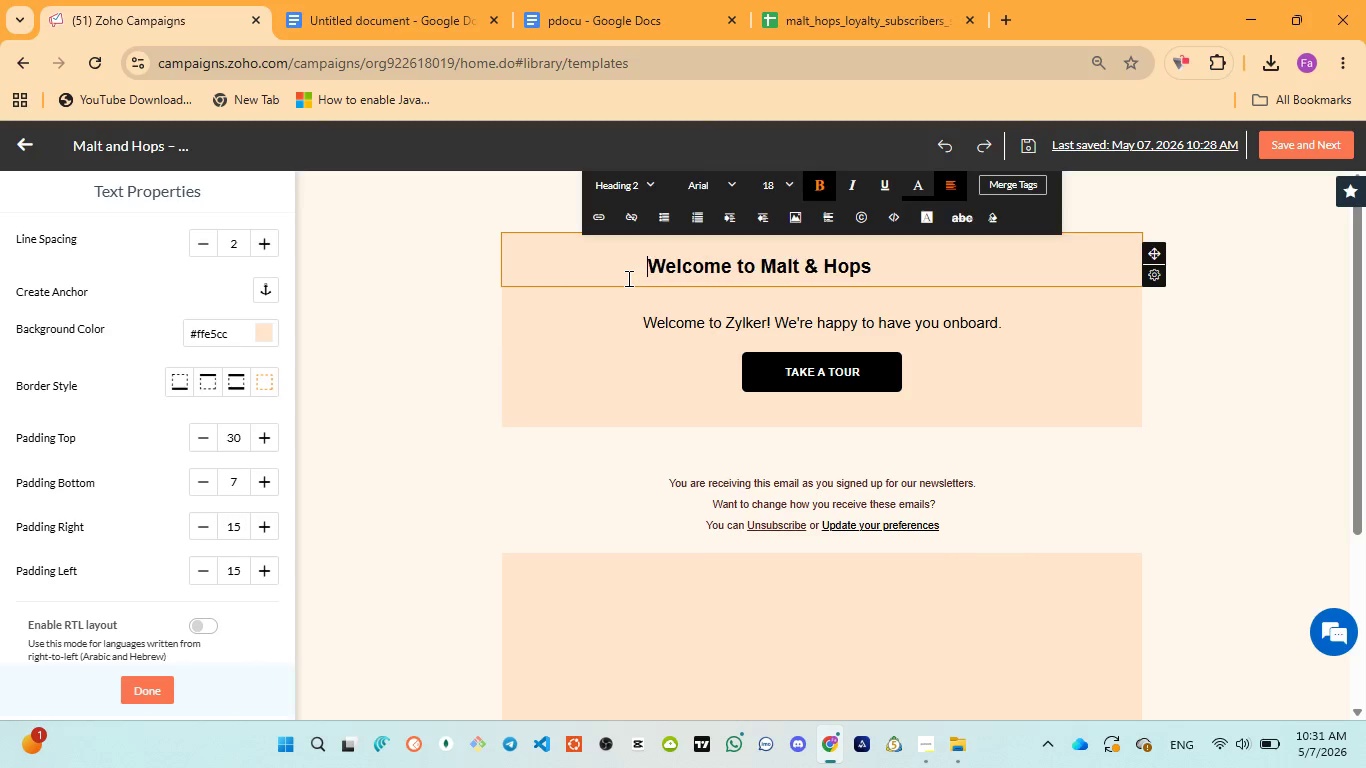 
key(Space)
 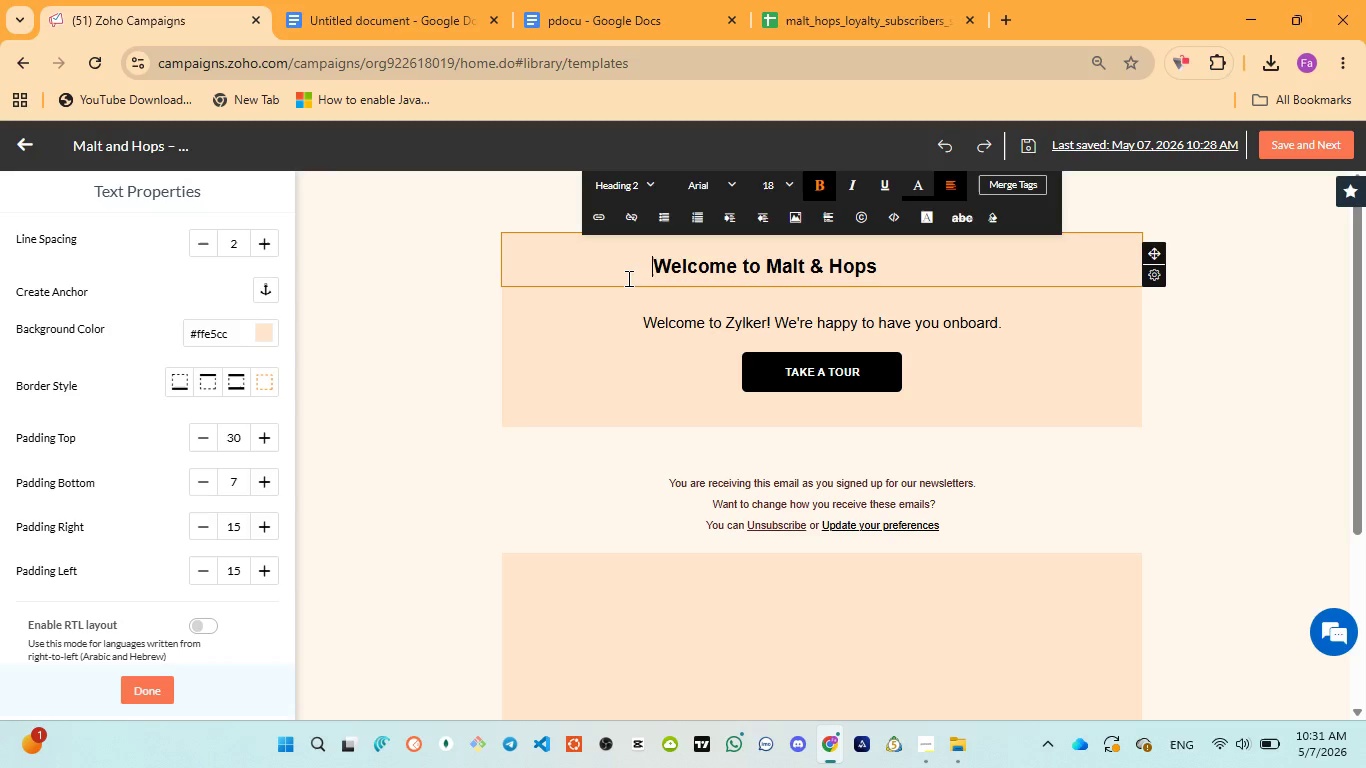 
key(Space)
 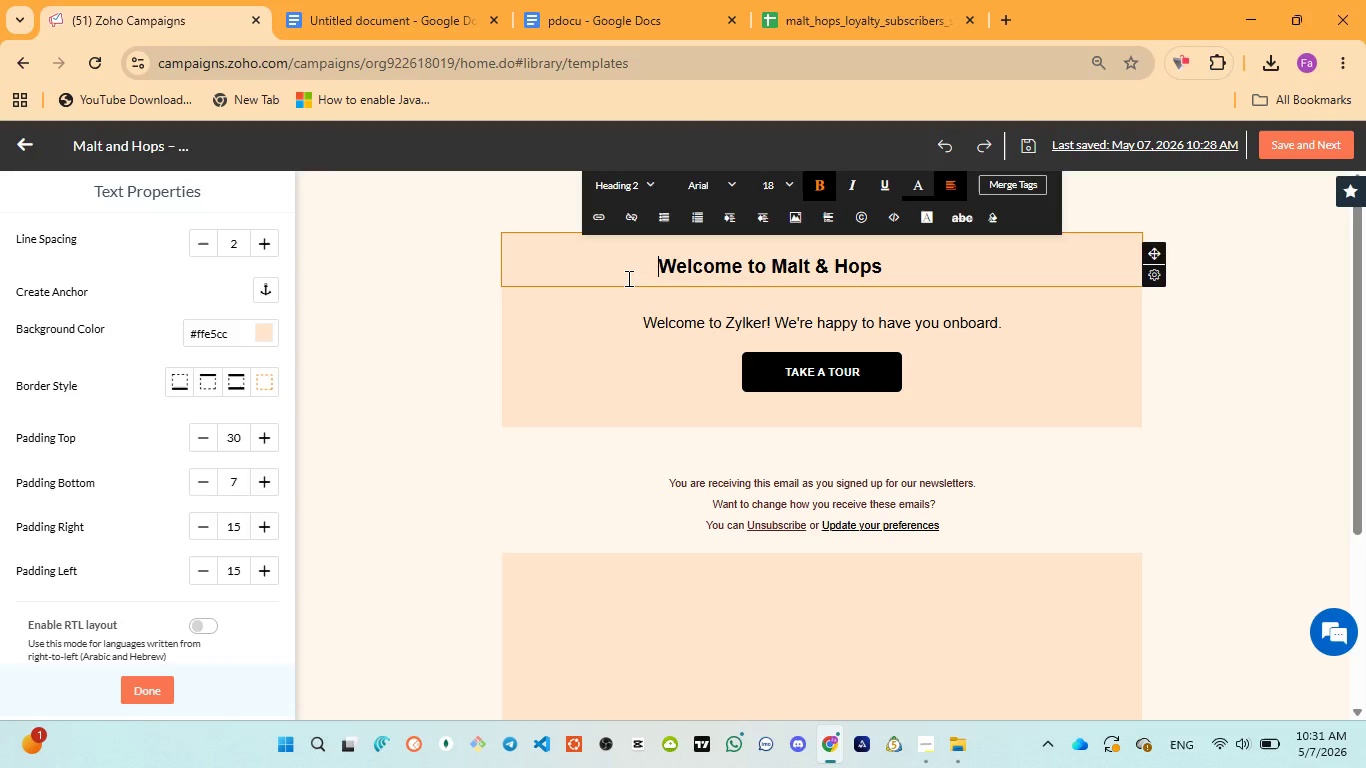 
key(Space)
 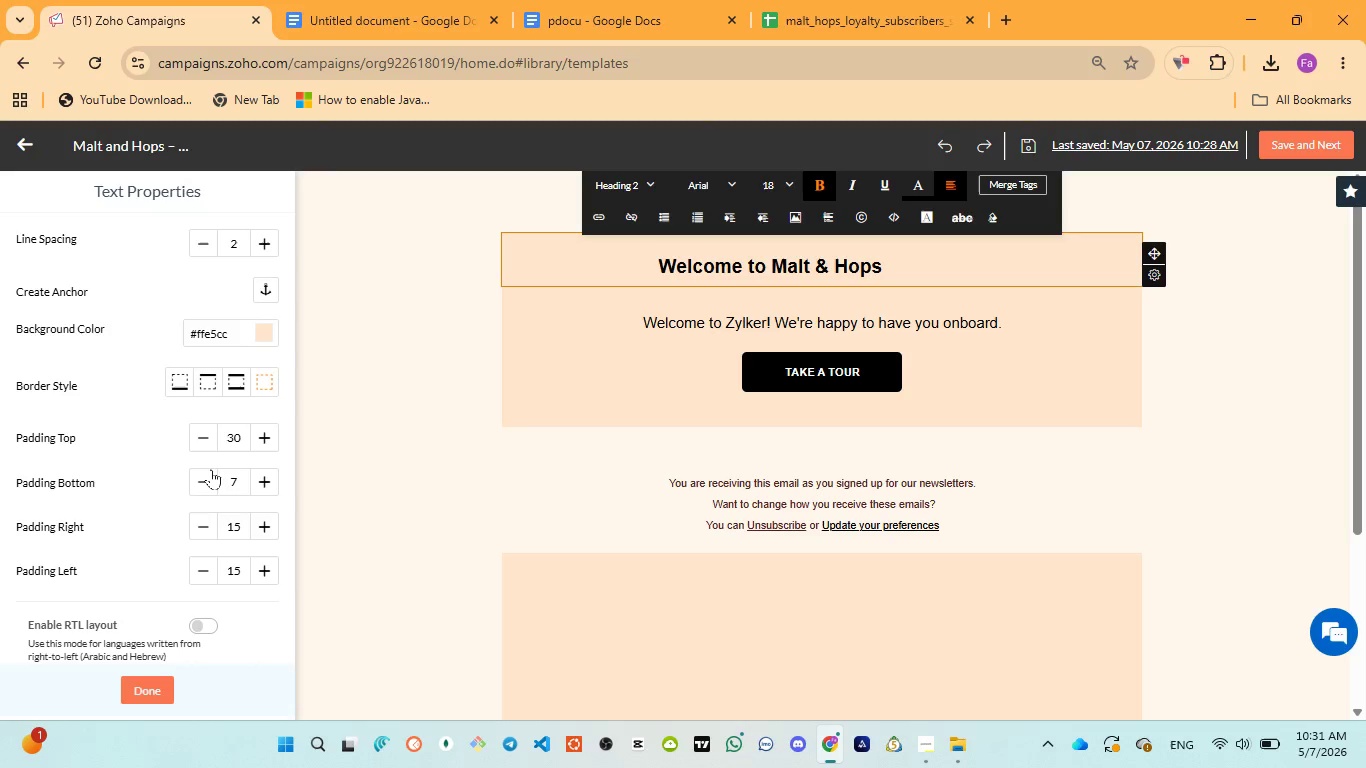 
left_click([211, 469])
 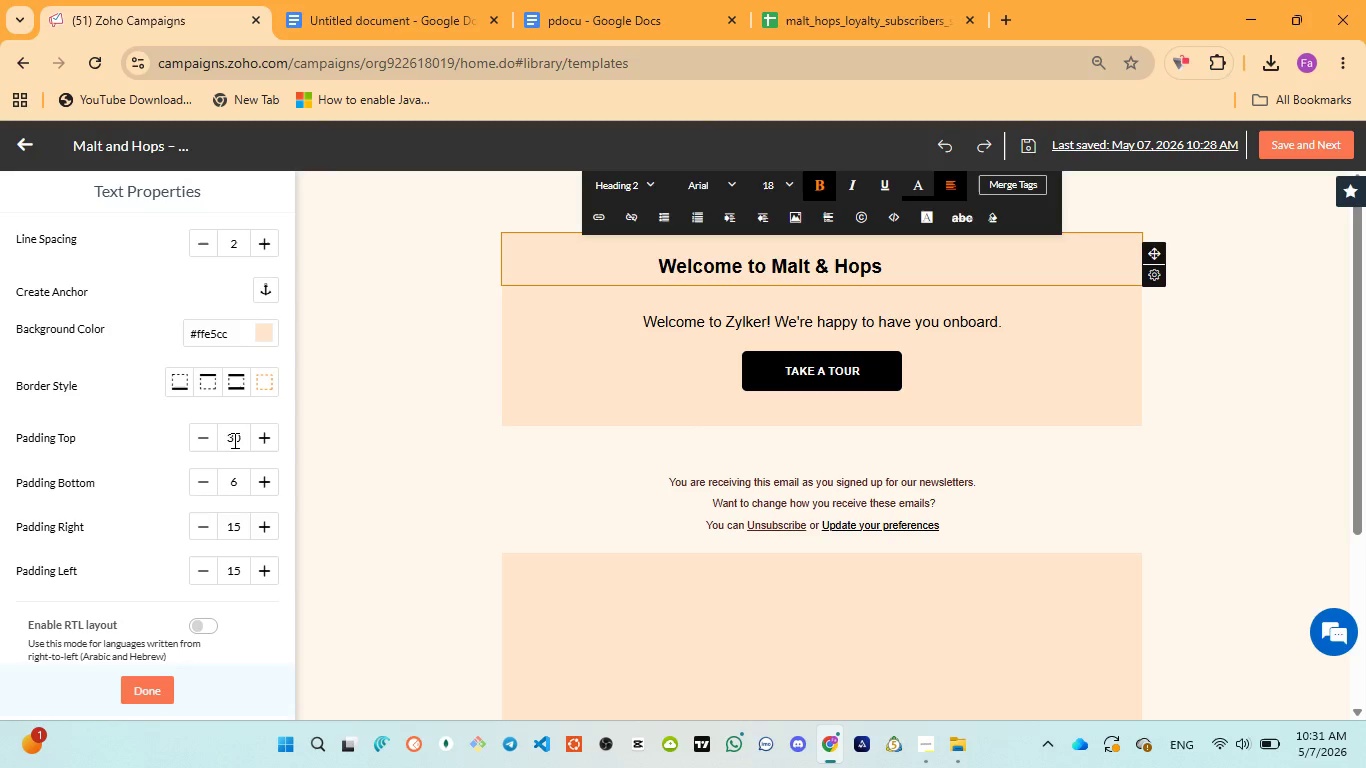 
double_click([233, 440])
 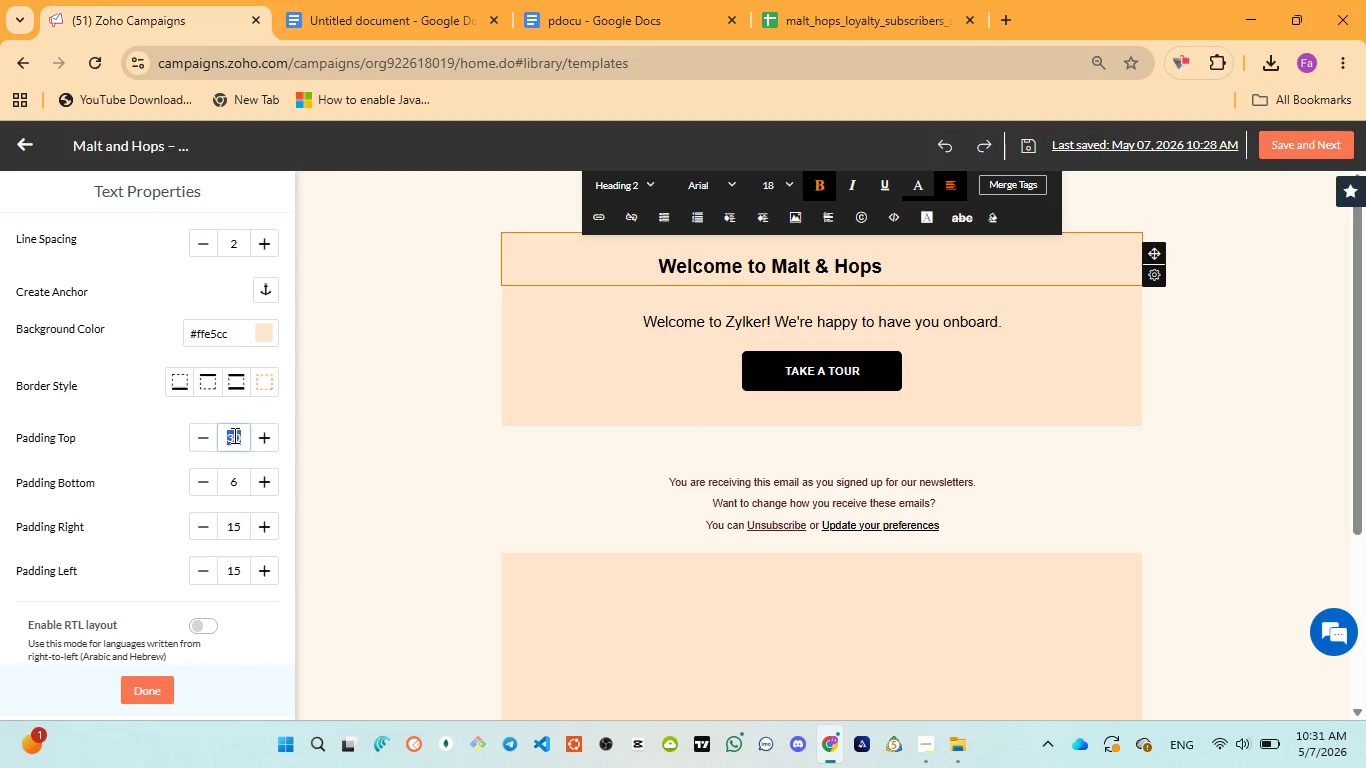 
key(0)
 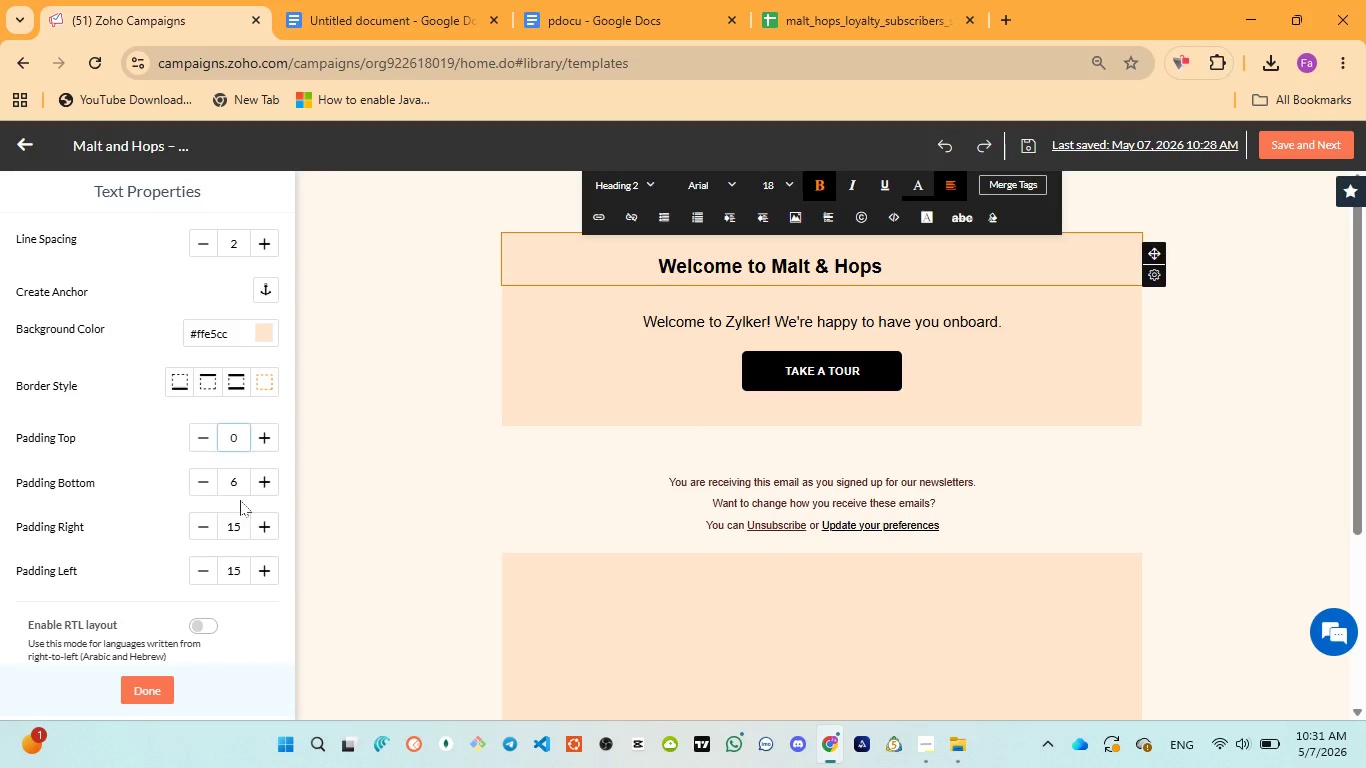 
double_click([235, 489])
 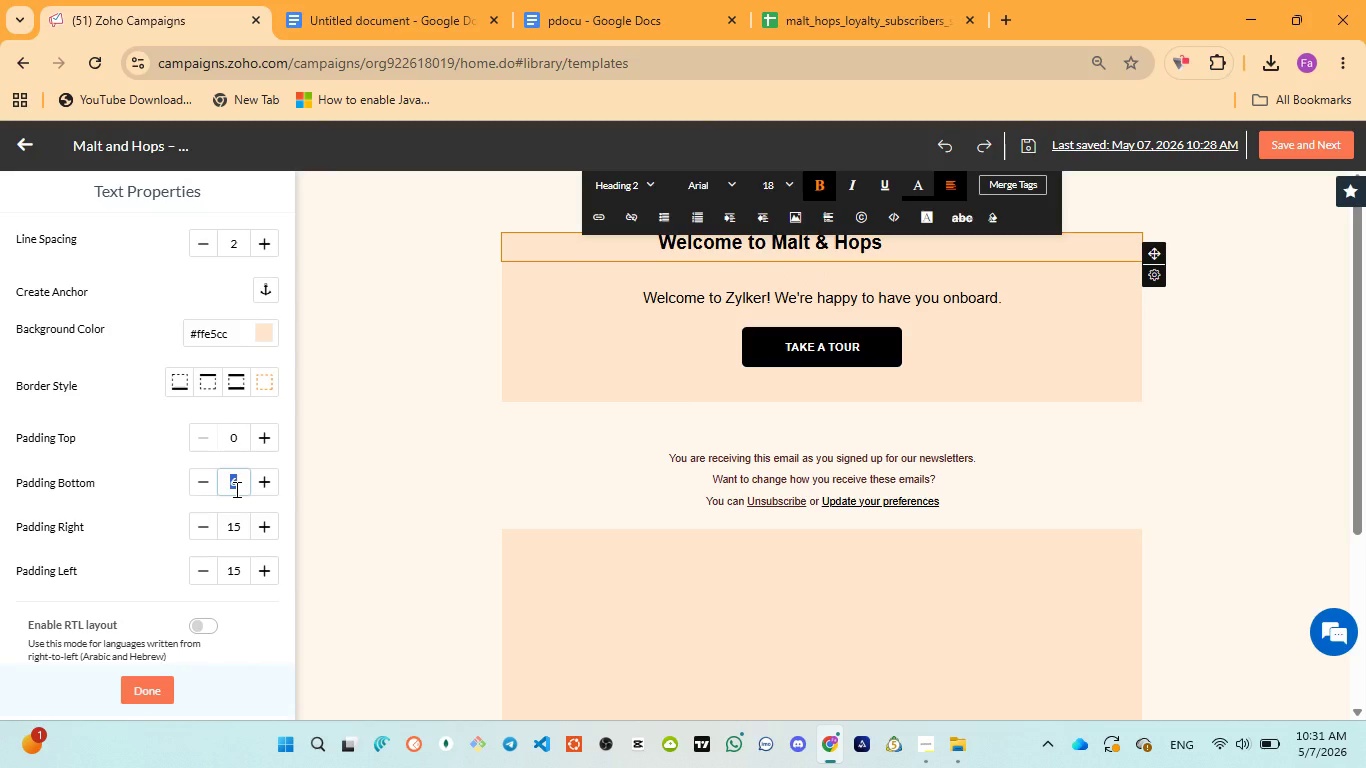 
key(0)
 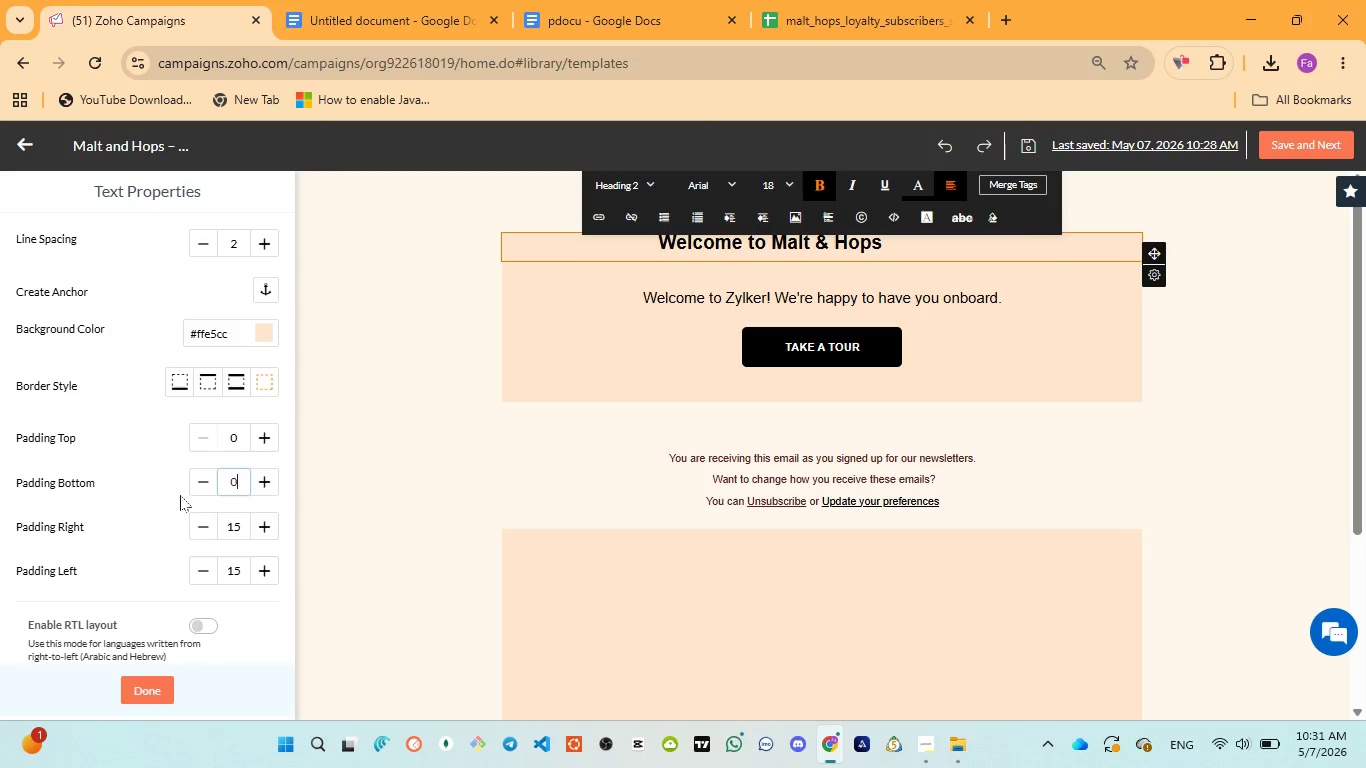 
left_click([159, 494])
 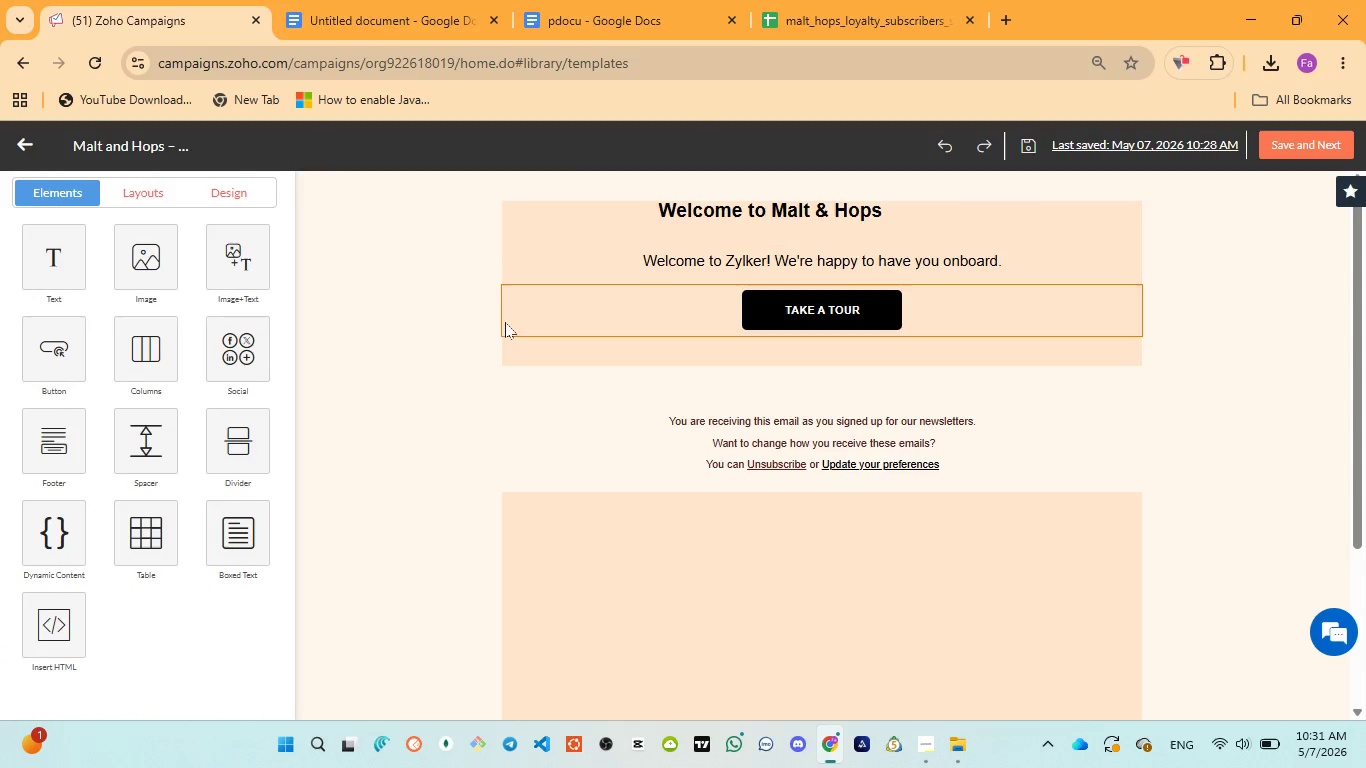 
wait(7.38)
 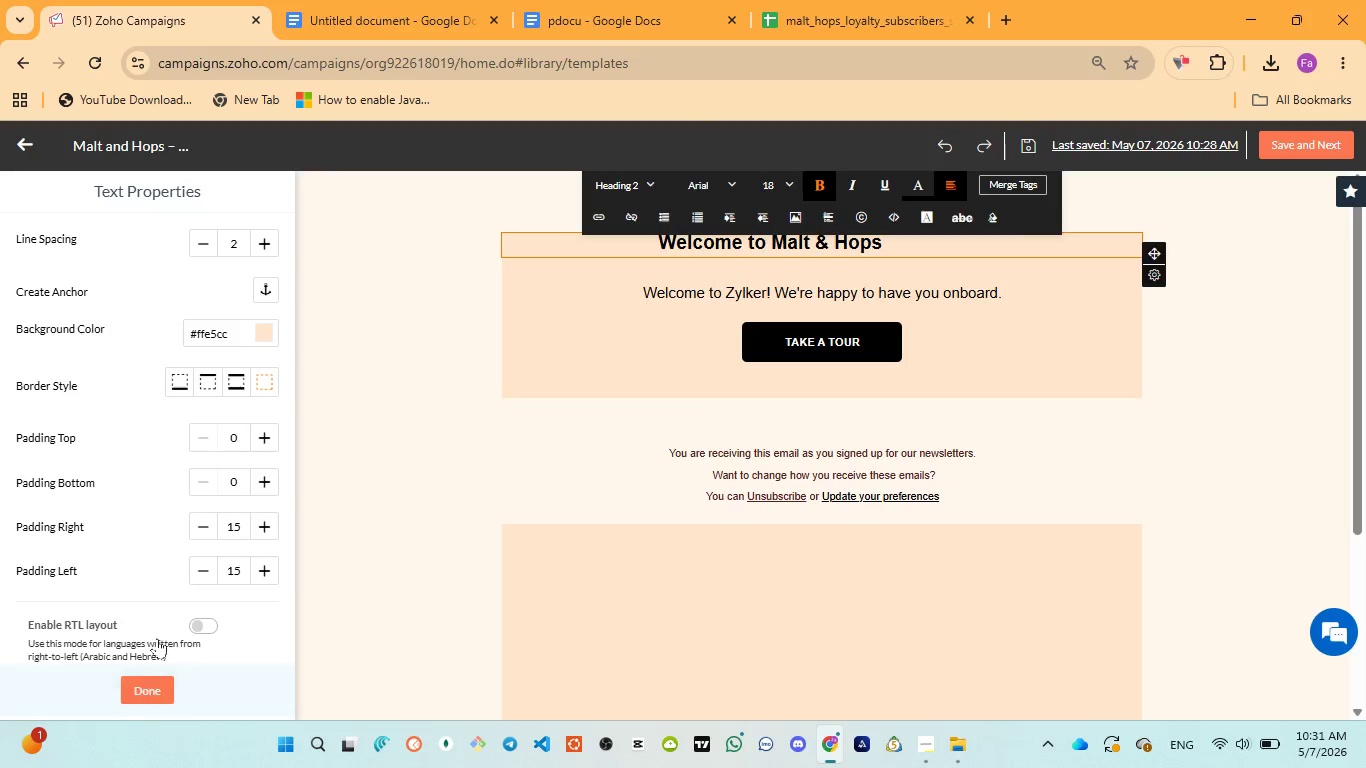 
left_click([640, 212])
 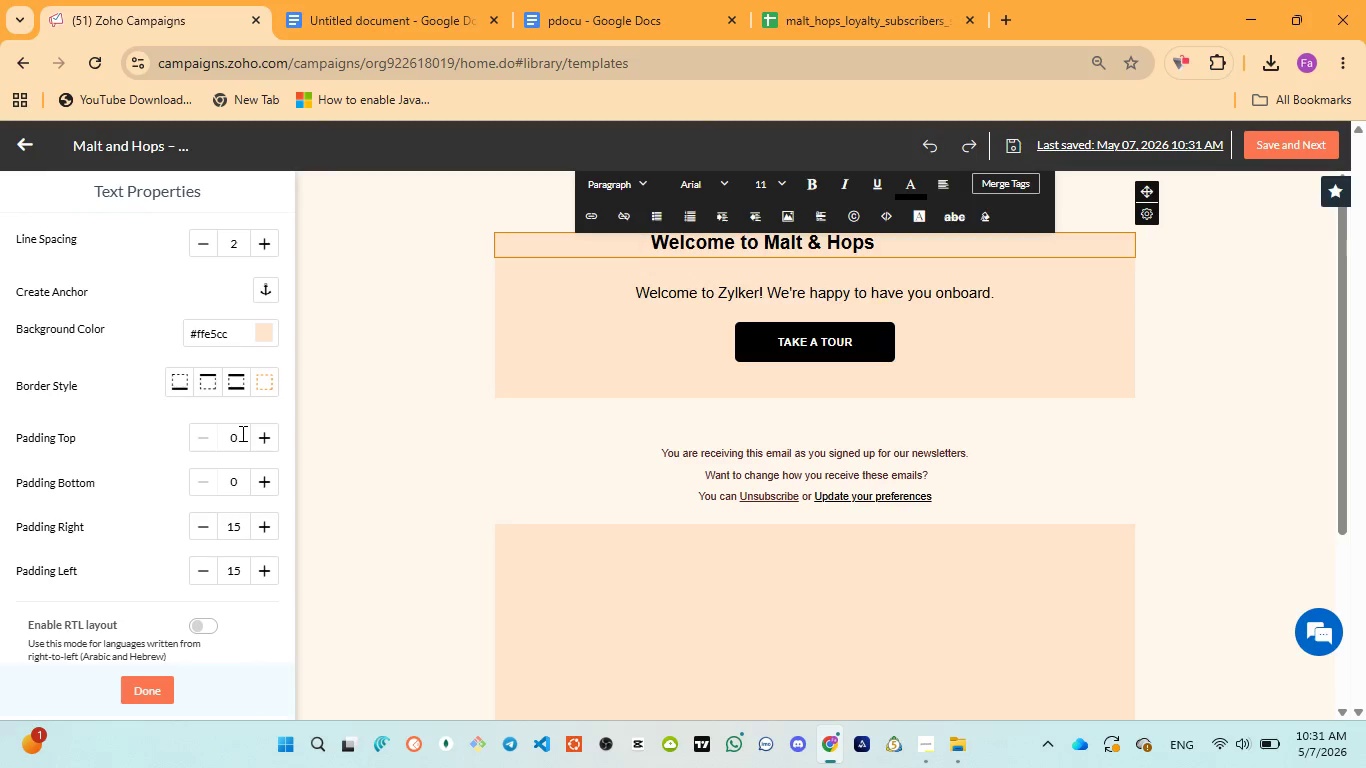 
left_click([261, 433])
 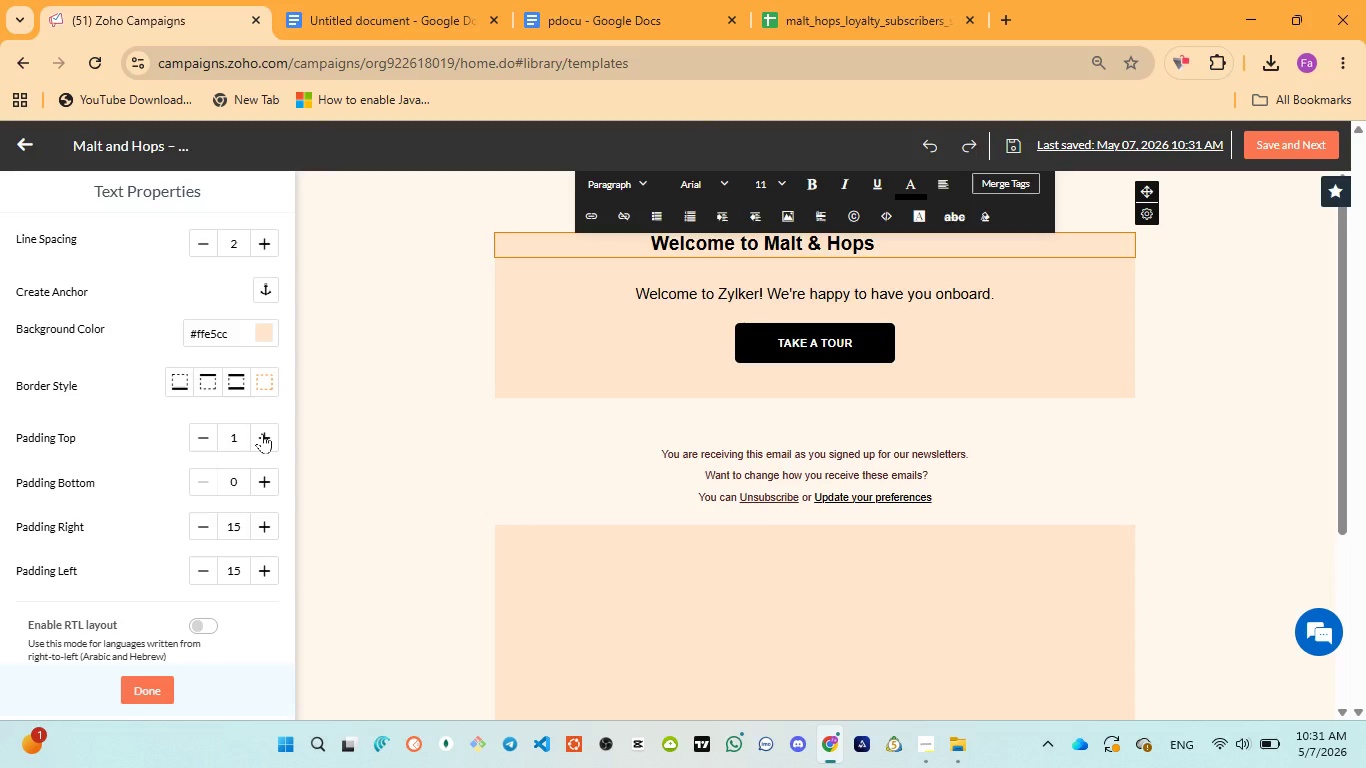 
double_click([262, 433])
 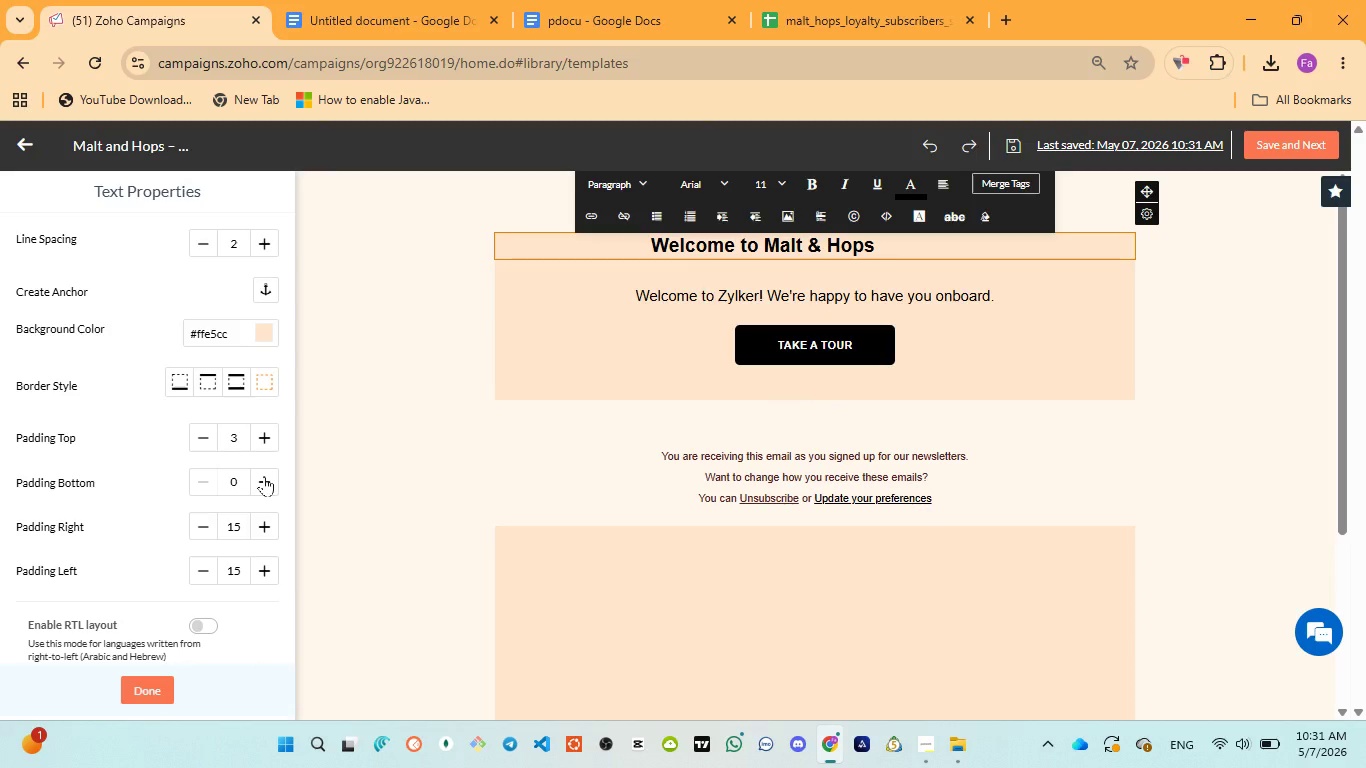 
double_click([264, 476])
 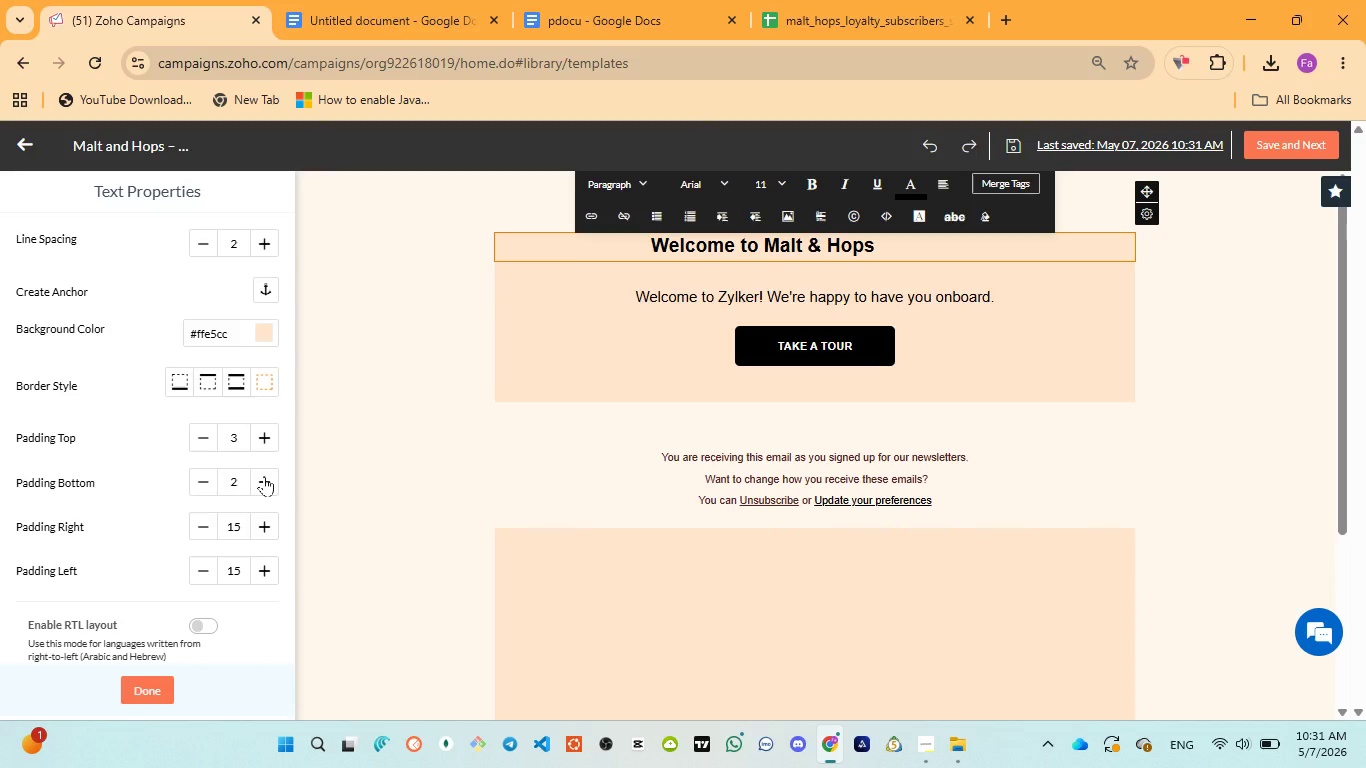 
left_click([264, 476])
 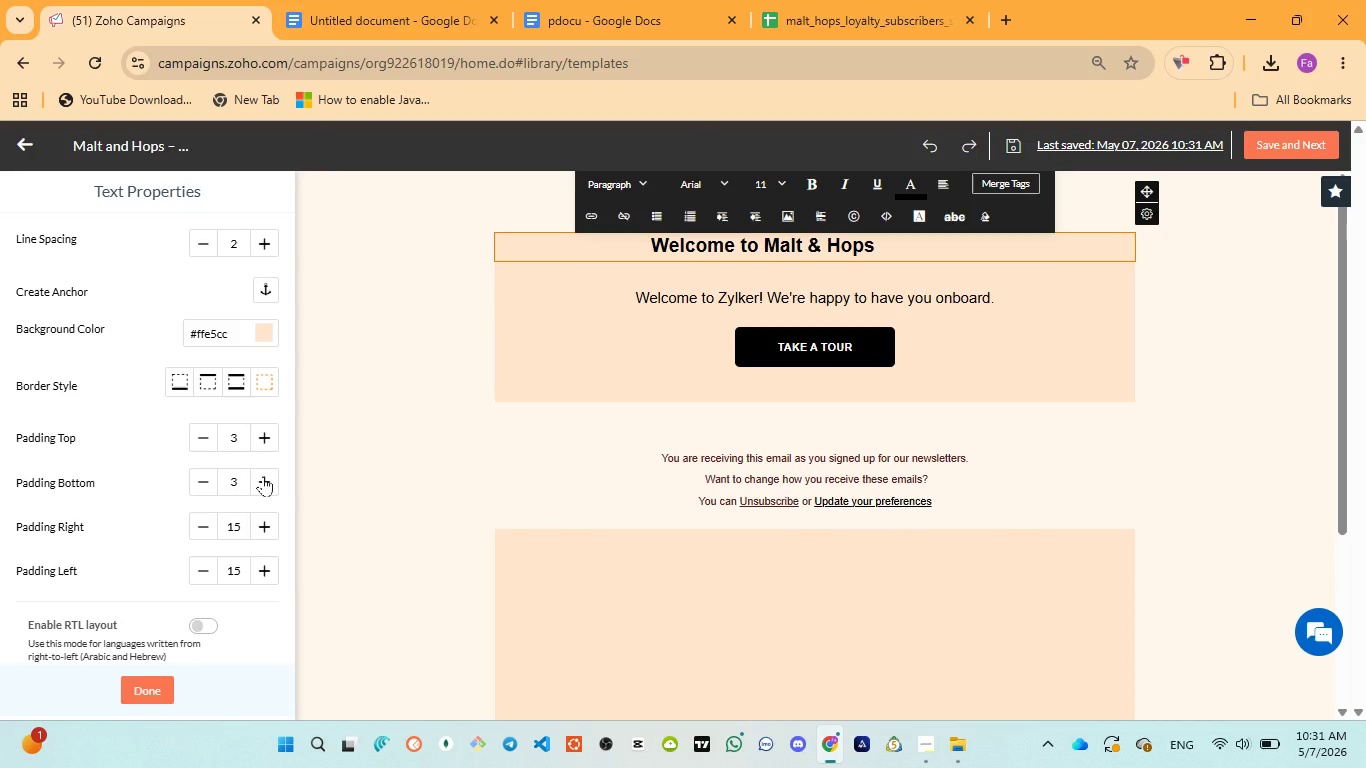 
left_click([263, 476])
 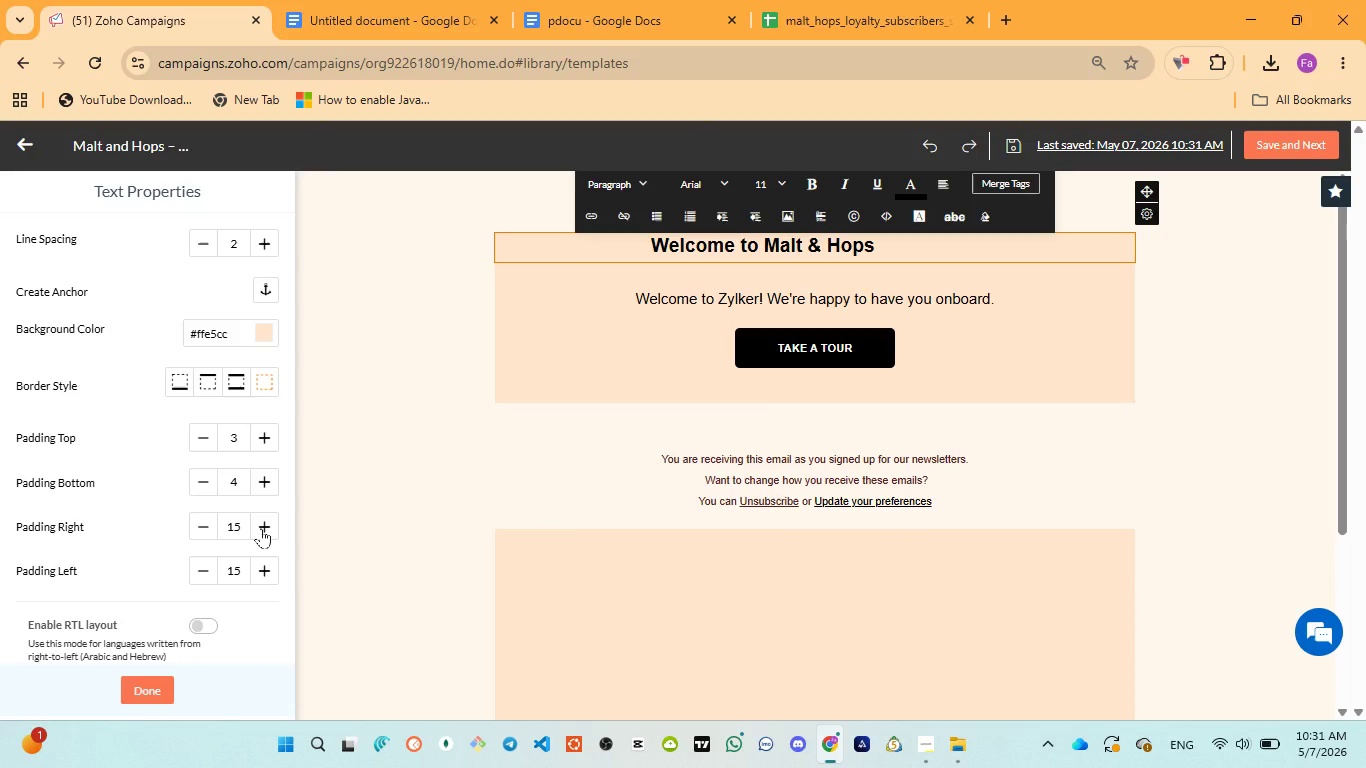 
double_click([261, 528])
 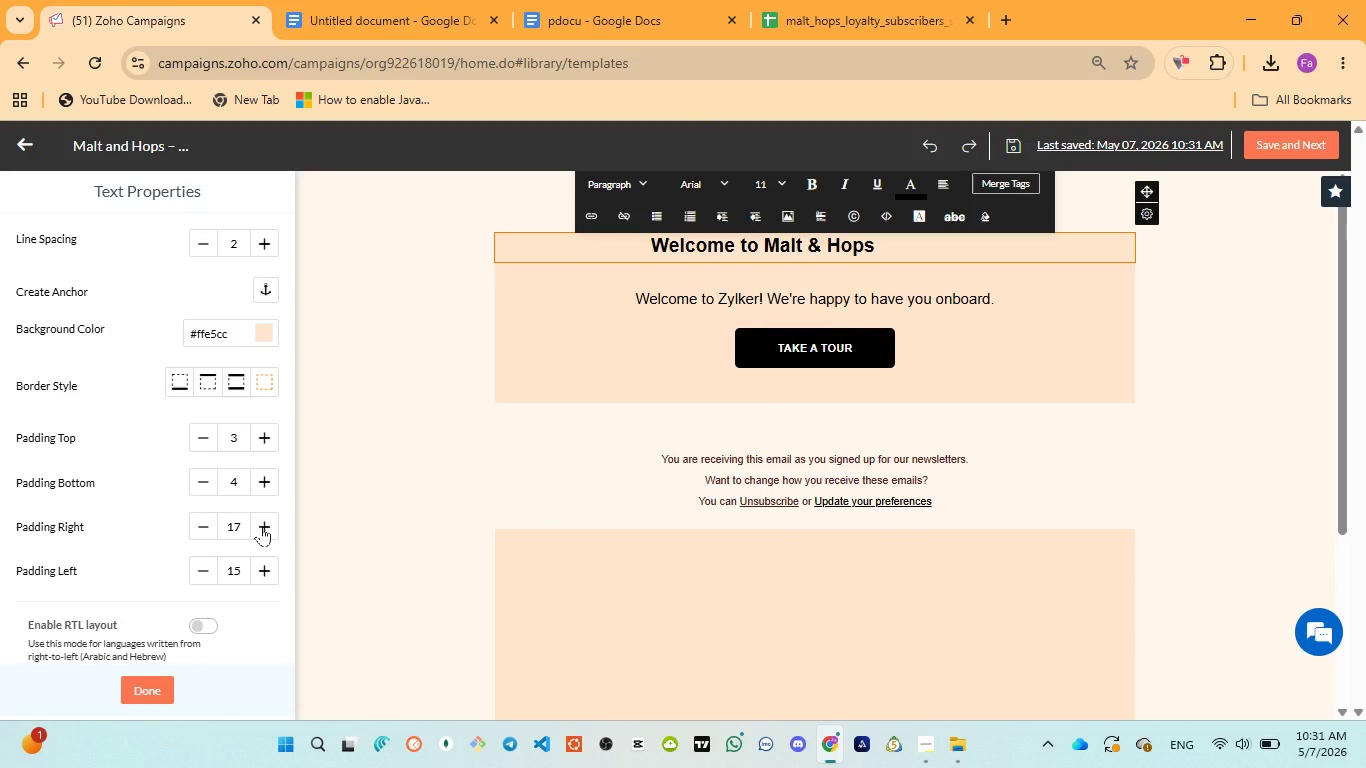 
left_click([261, 526])
 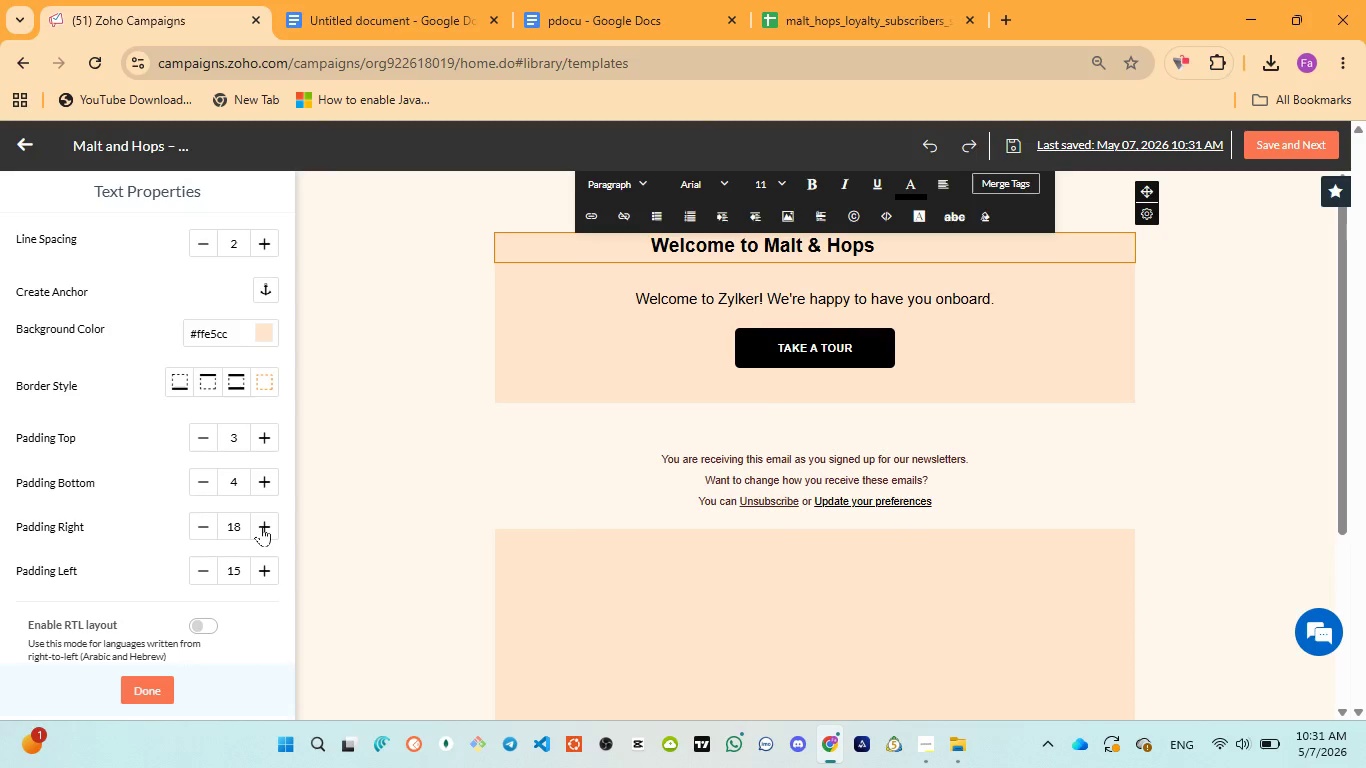 
left_click([261, 526])
 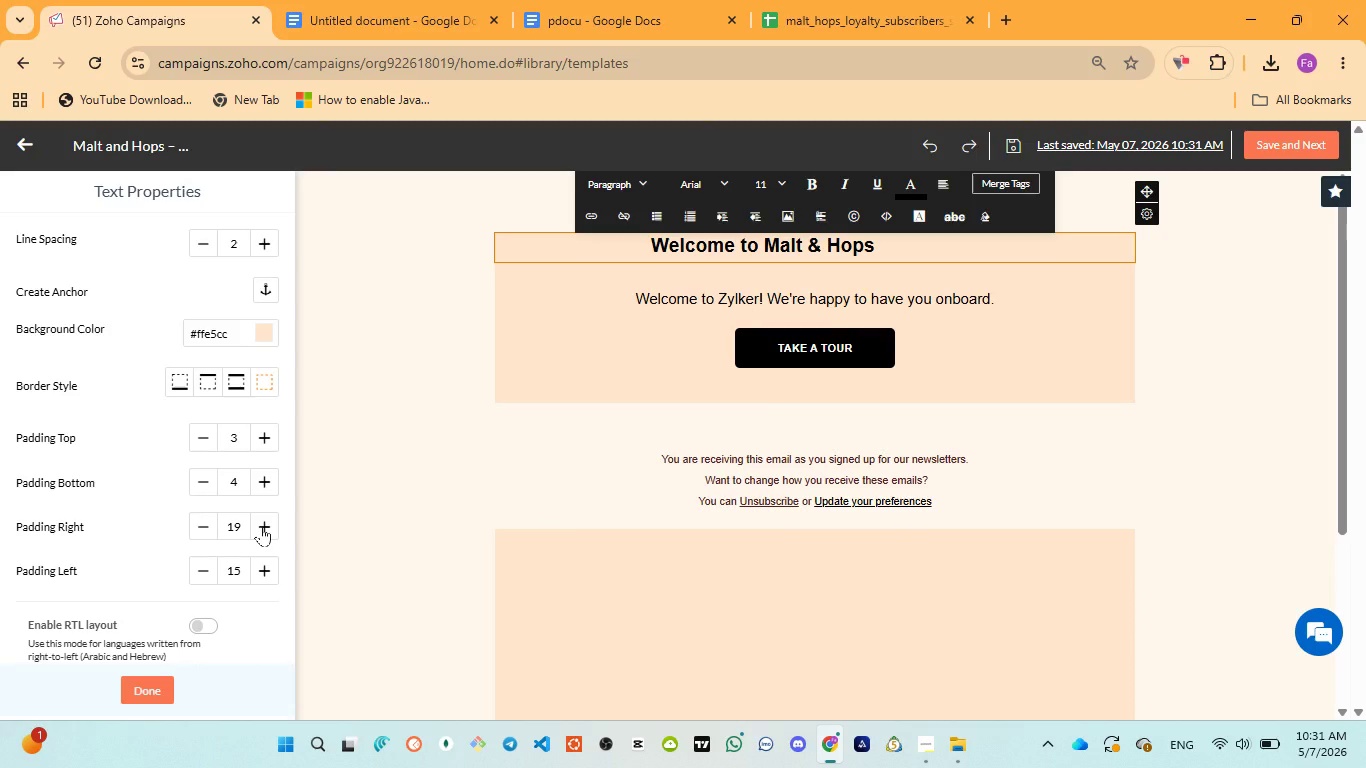 
left_click([261, 526])
 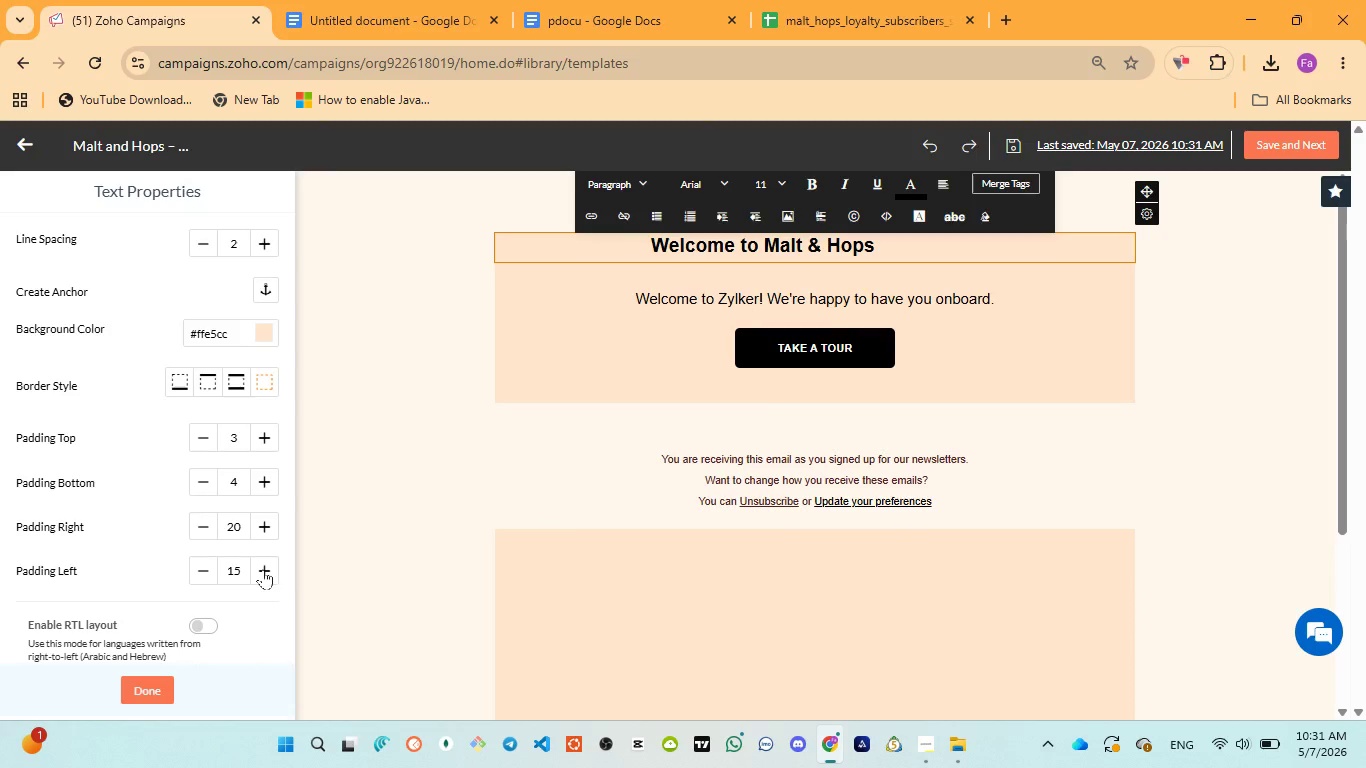 
double_click([263, 568])
 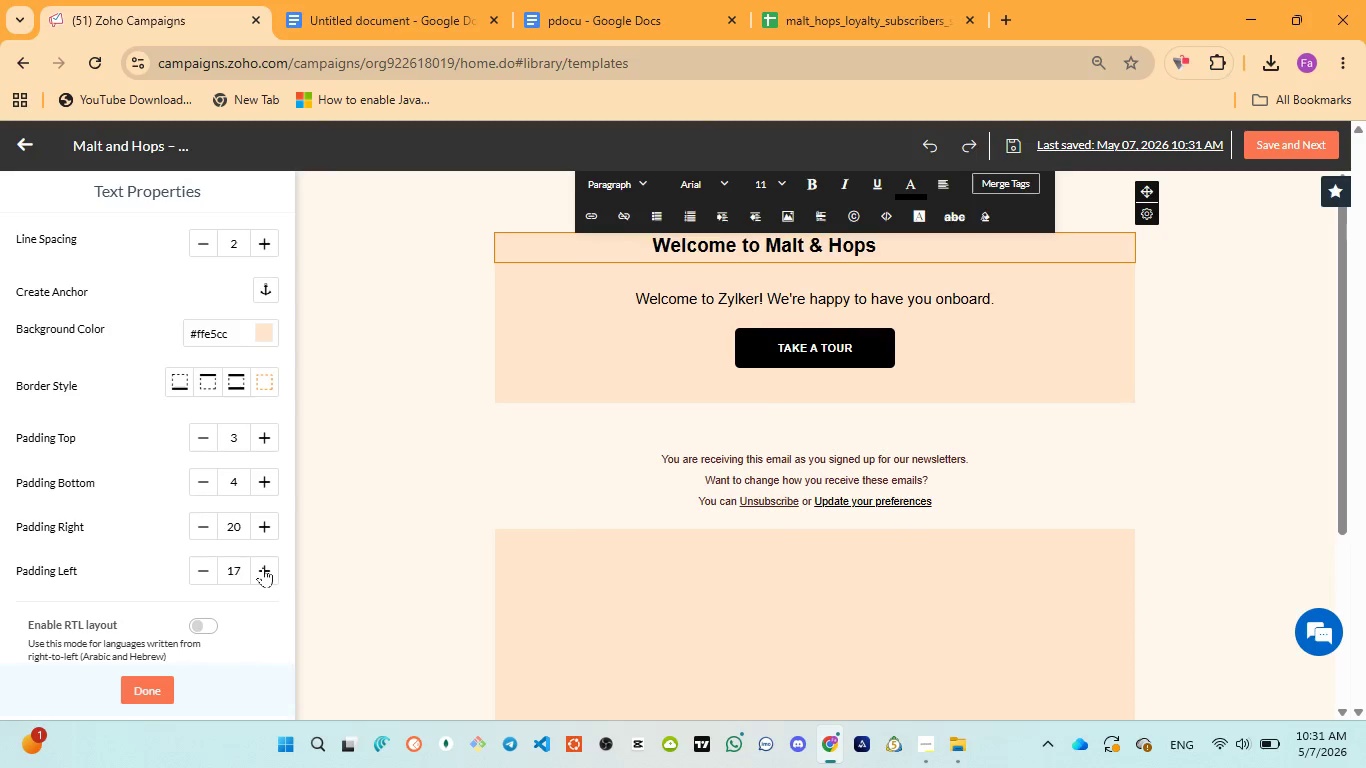 
triple_click([263, 567])
 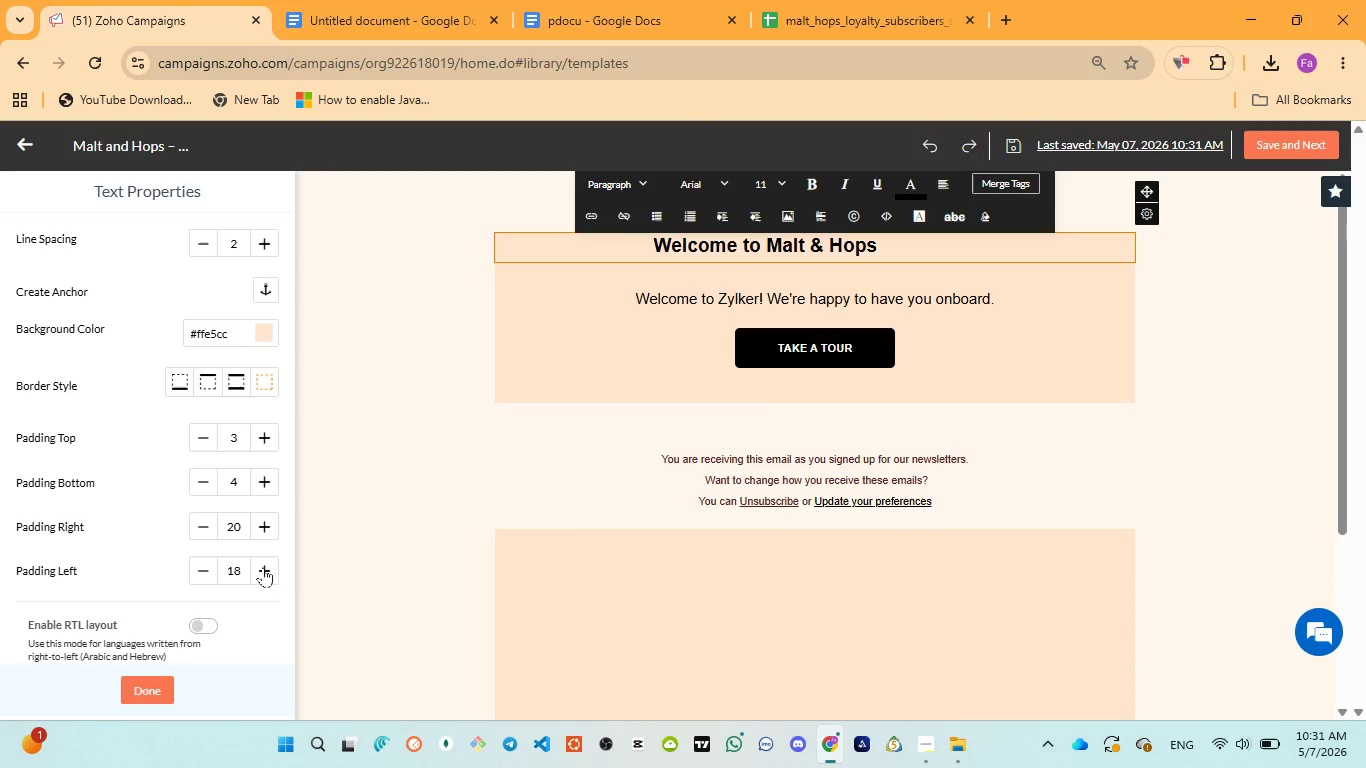 
triple_click([263, 567])
 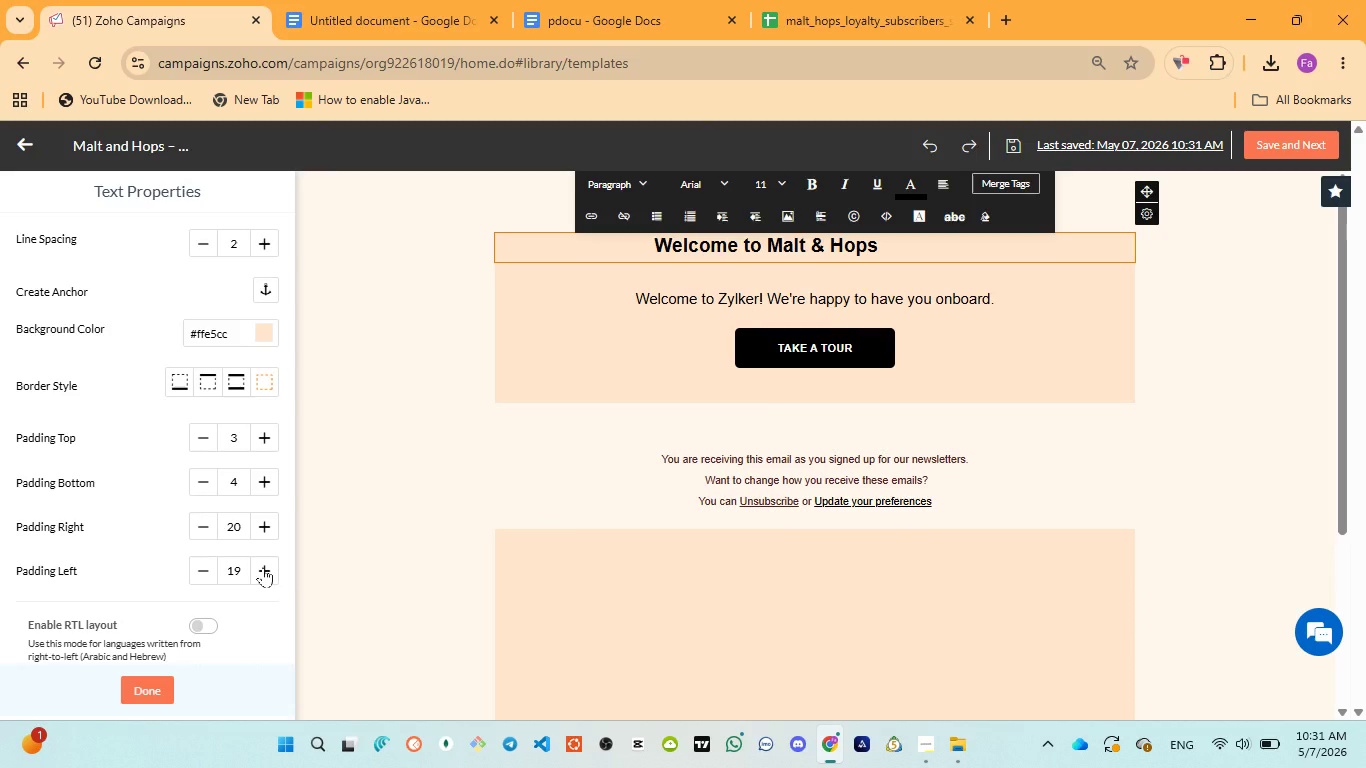 
left_click([263, 567])
 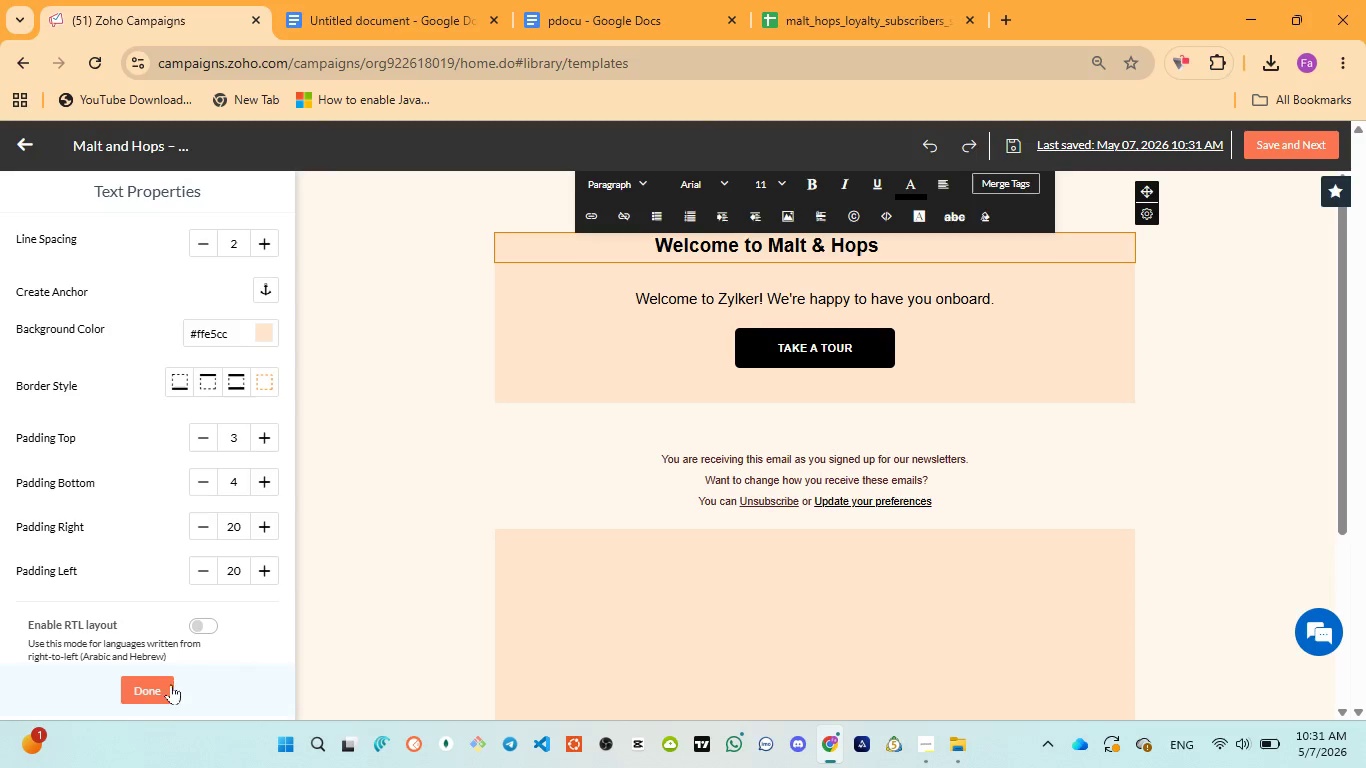 
left_click([169, 687])
 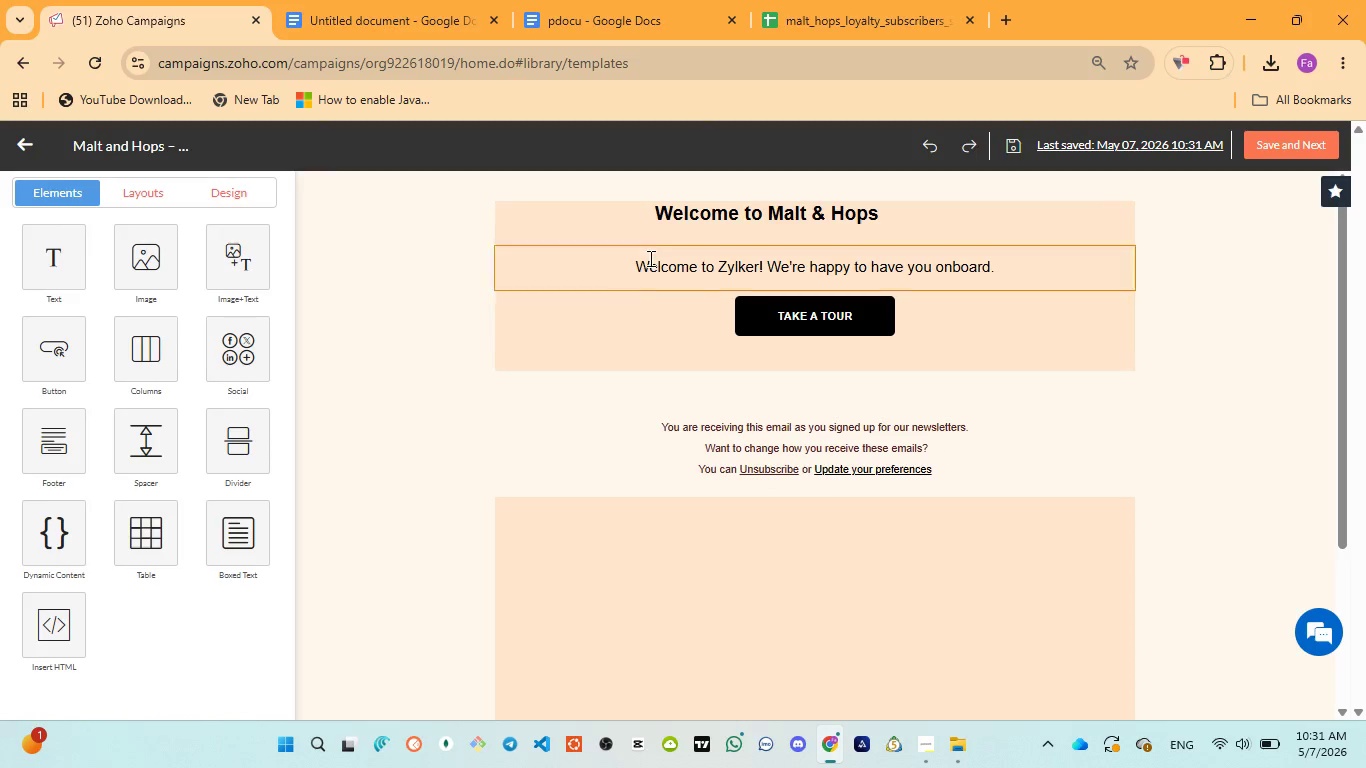 
left_click([685, 209])
 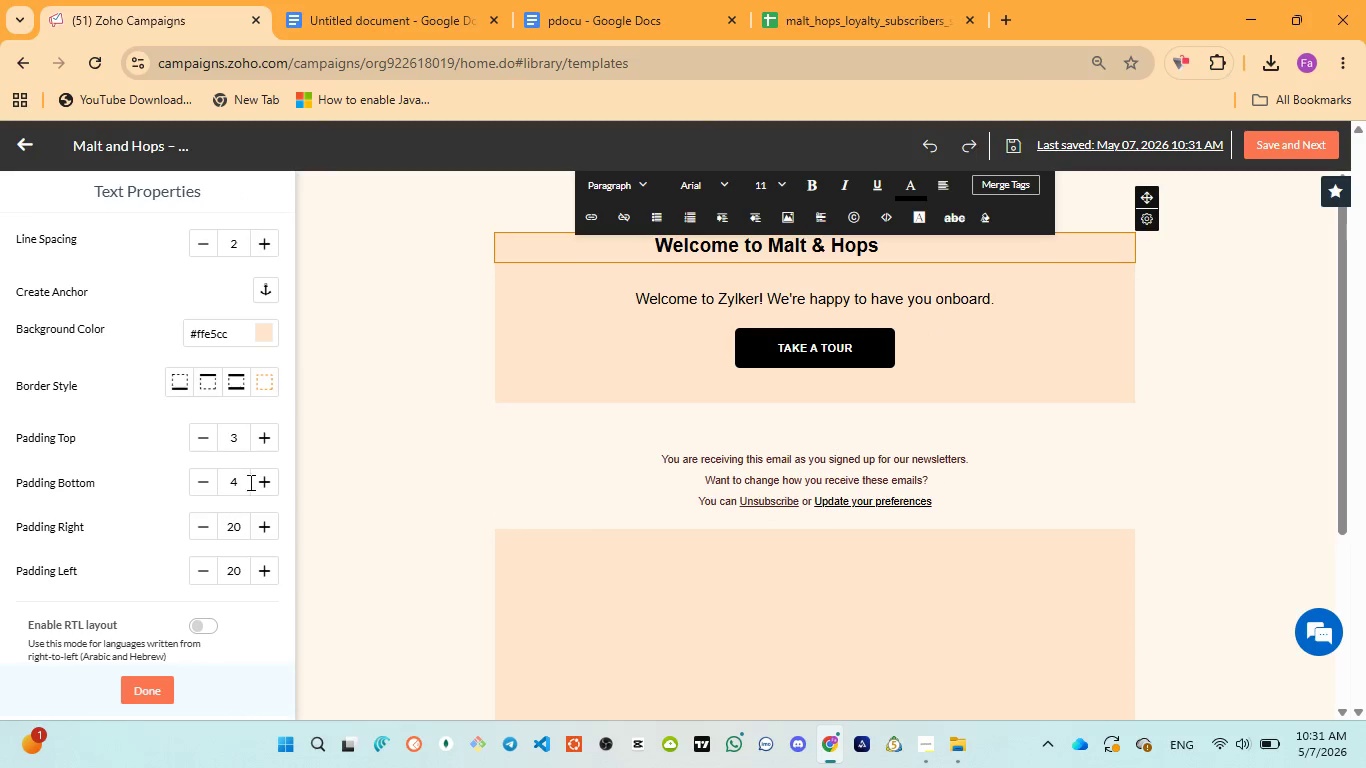 
double_click([260, 433])
 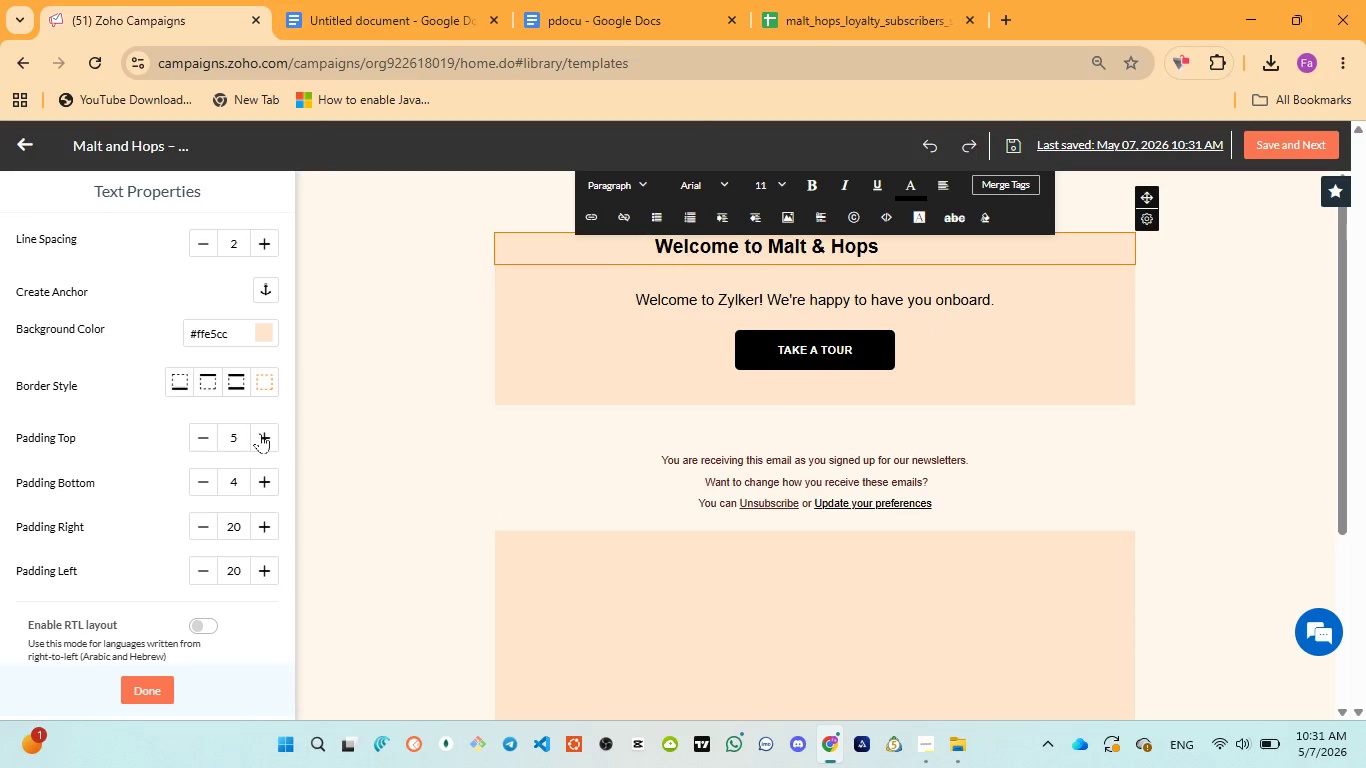 
triple_click([260, 433])
 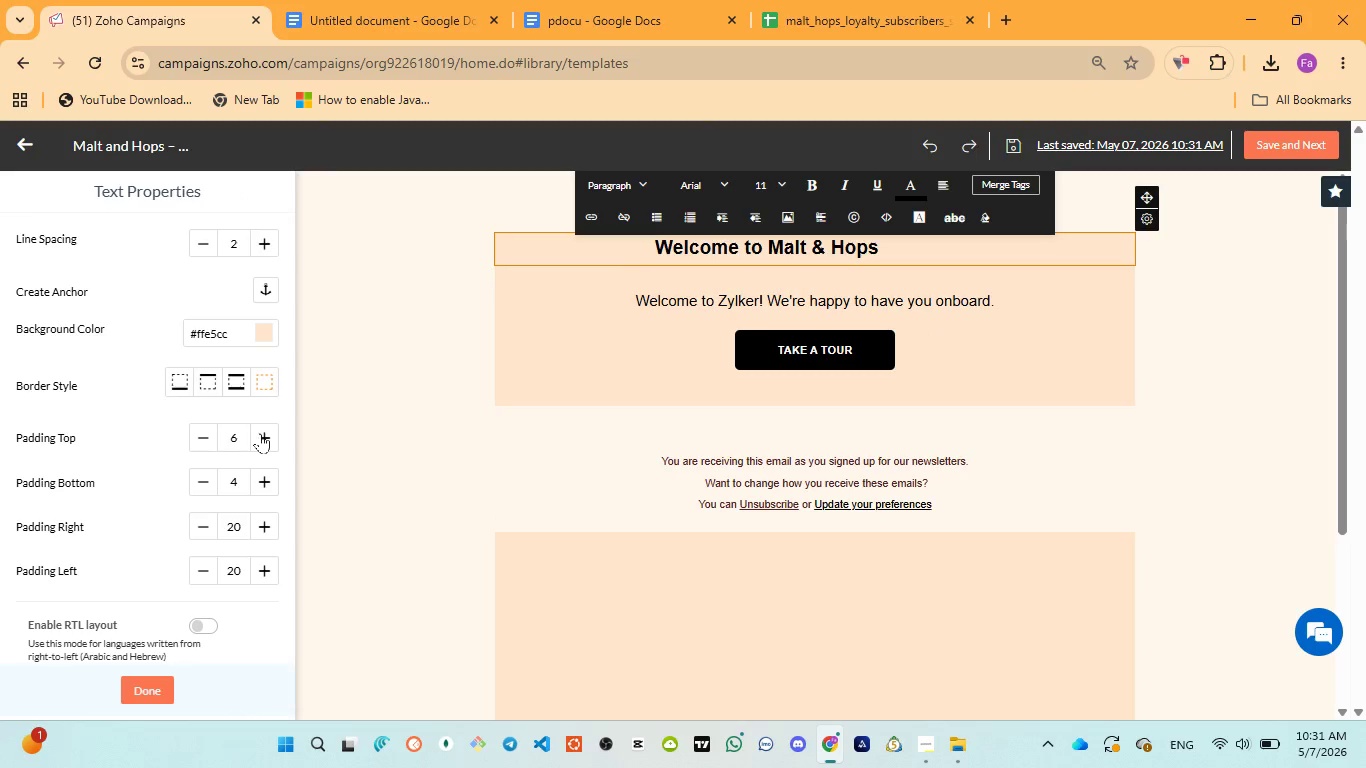 
triple_click([260, 433])
 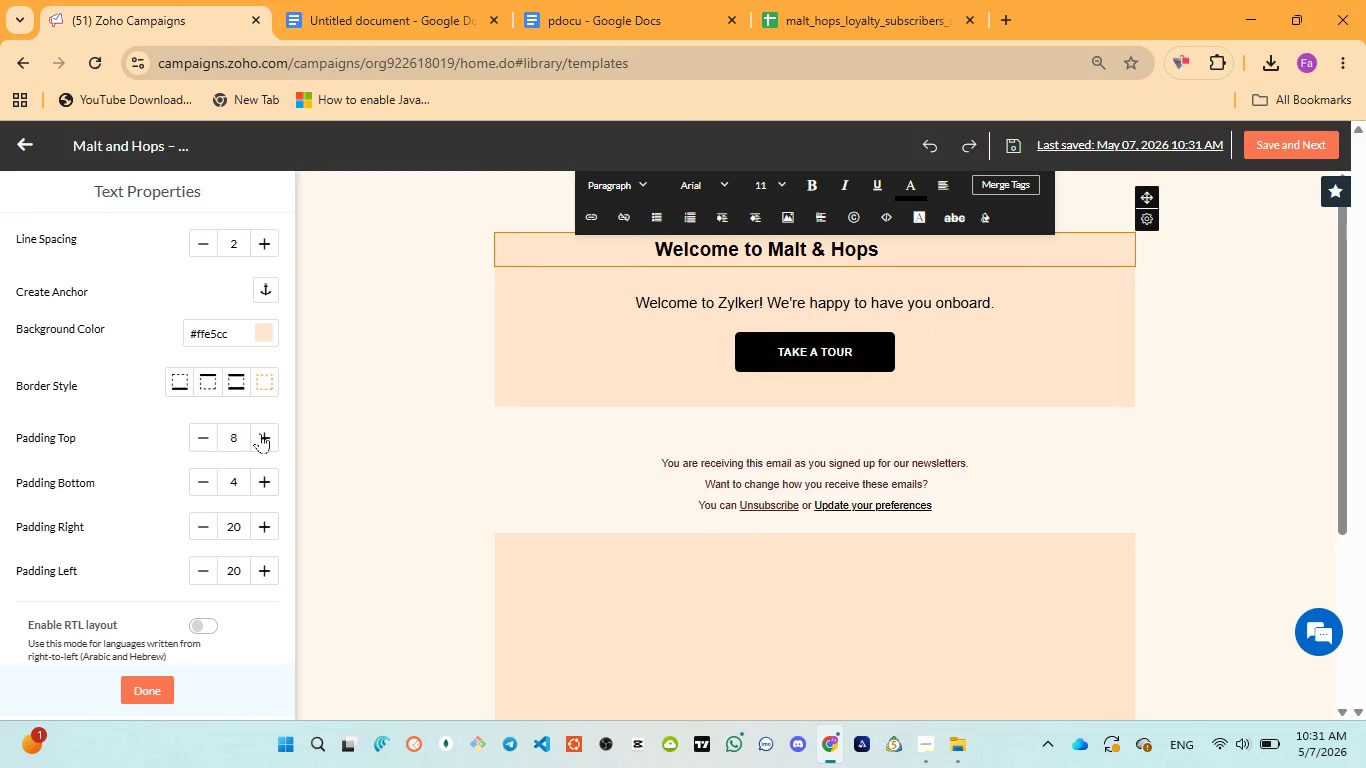 
double_click([260, 433])
 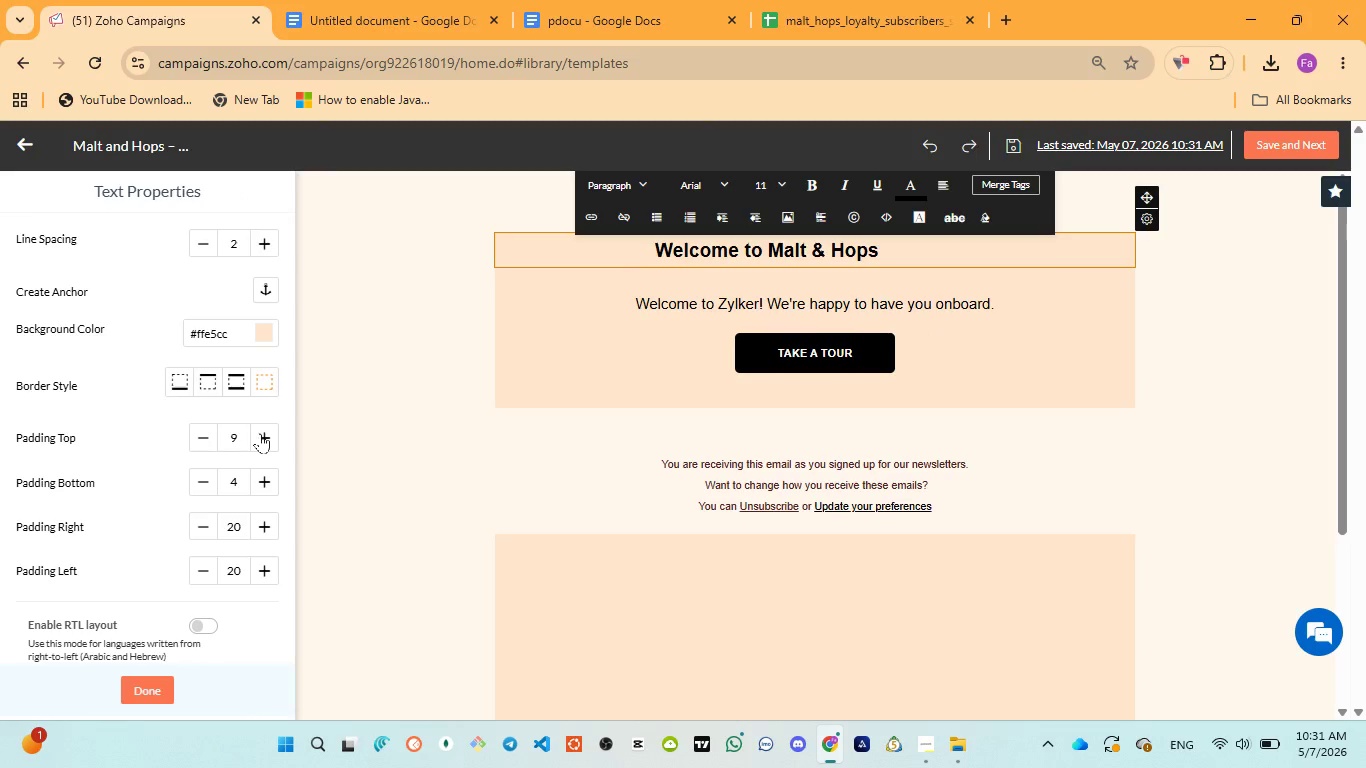 
triple_click([260, 433])
 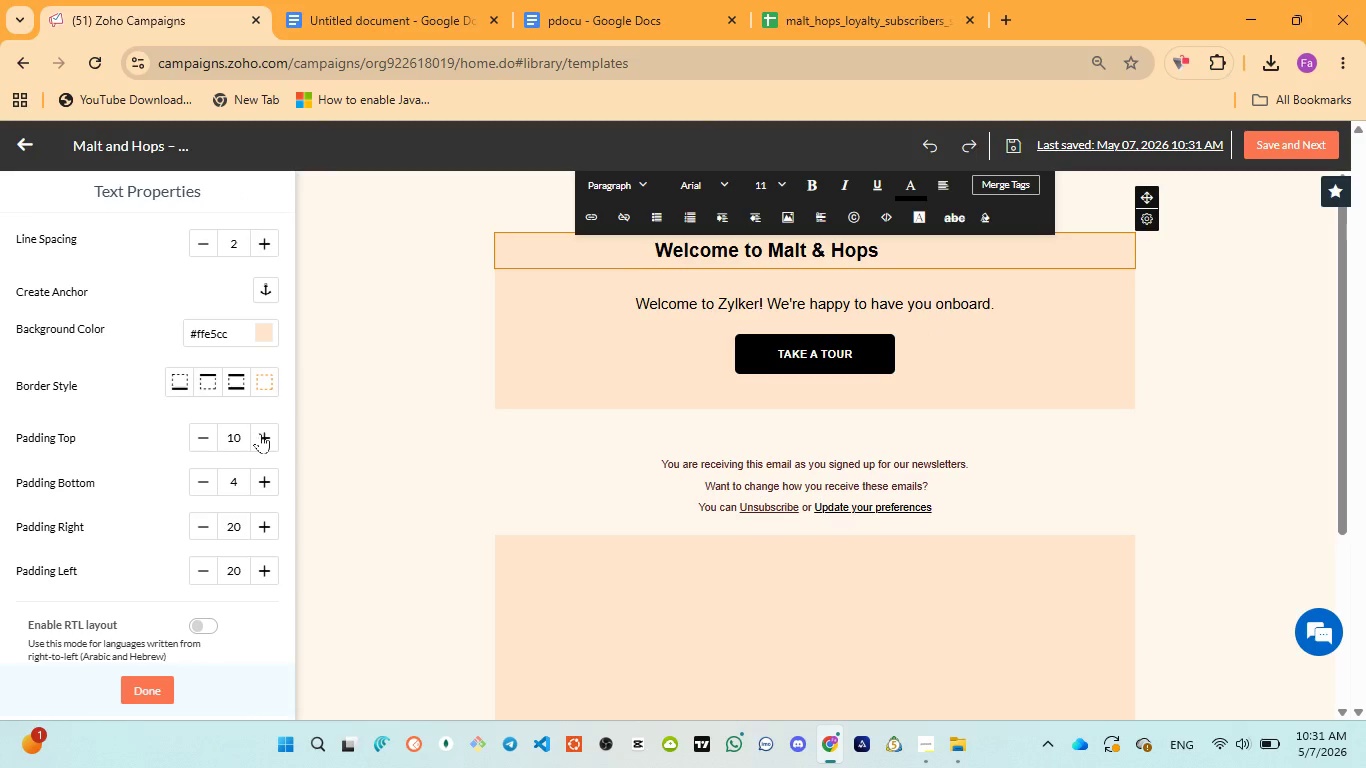 
triple_click([260, 433])
 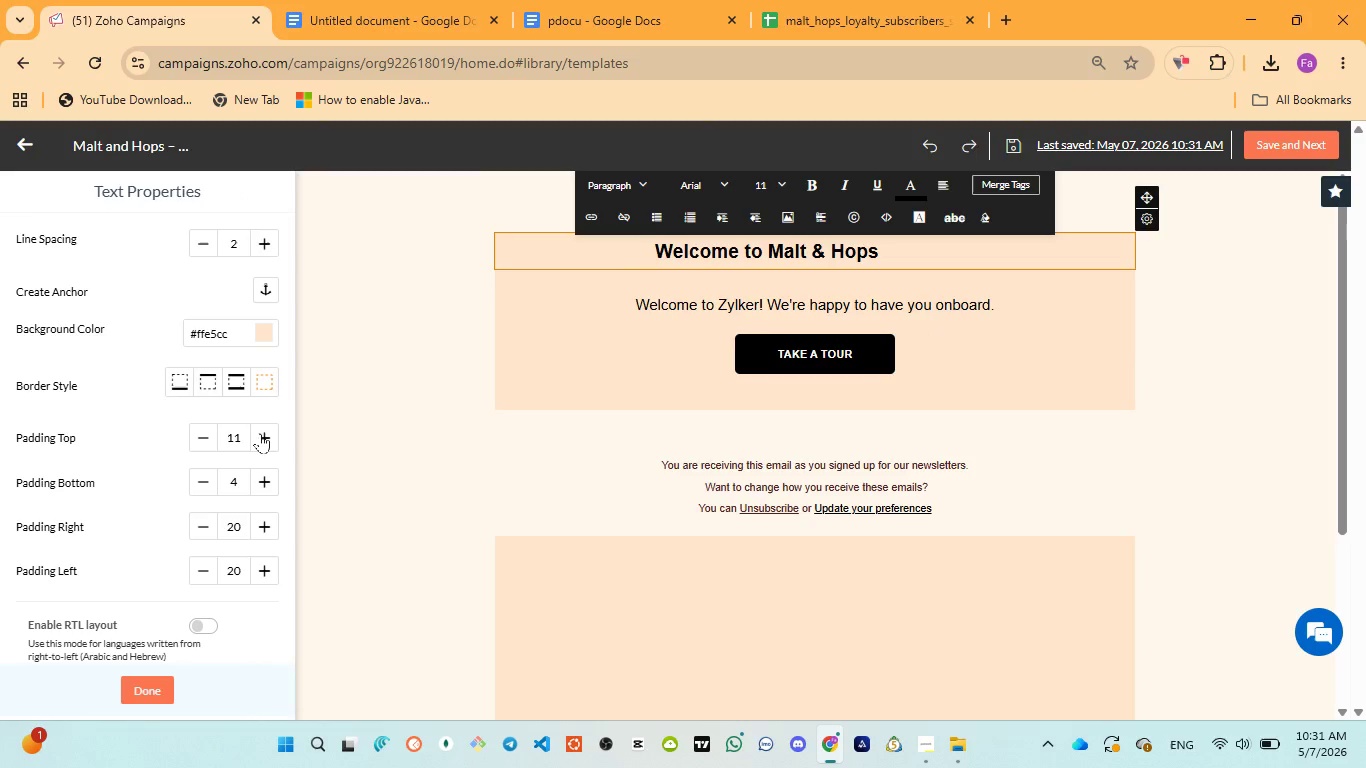 
triple_click([260, 433])
 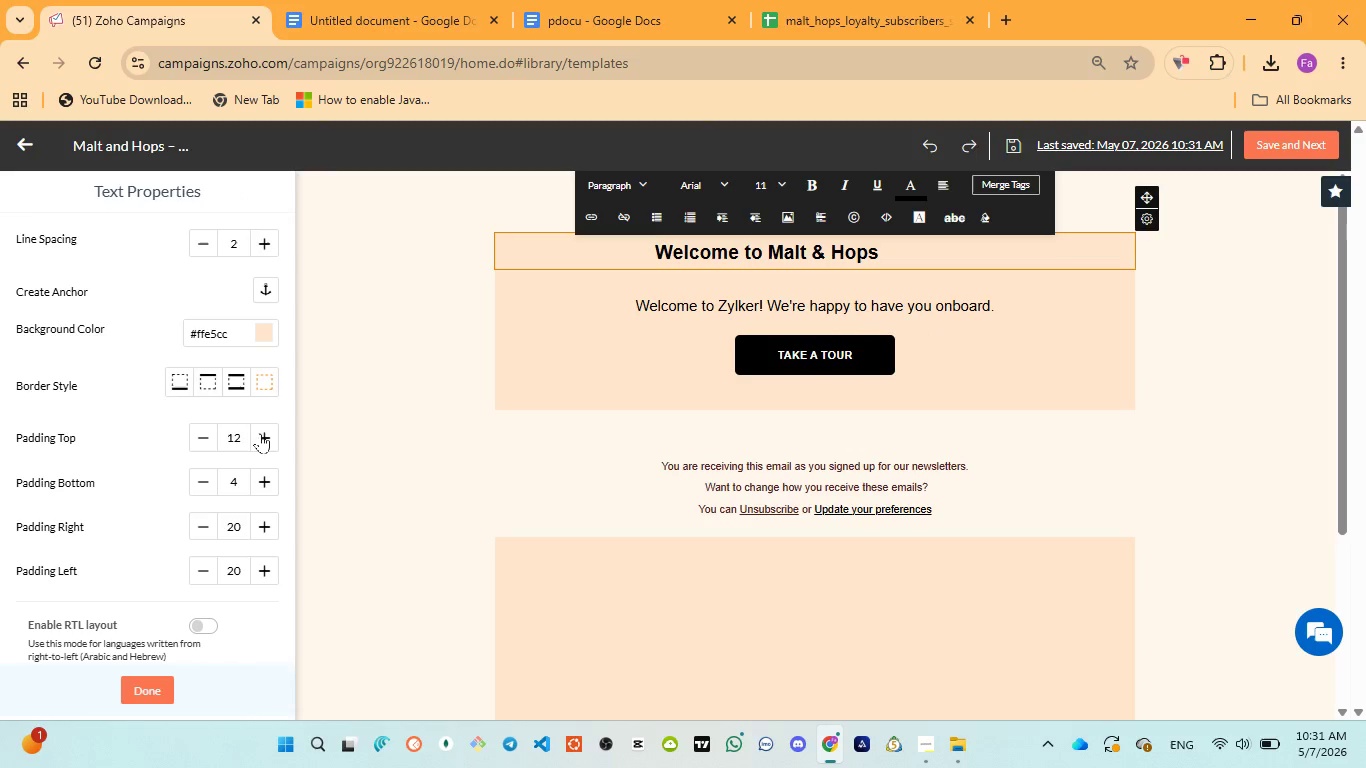 
triple_click([260, 433])
 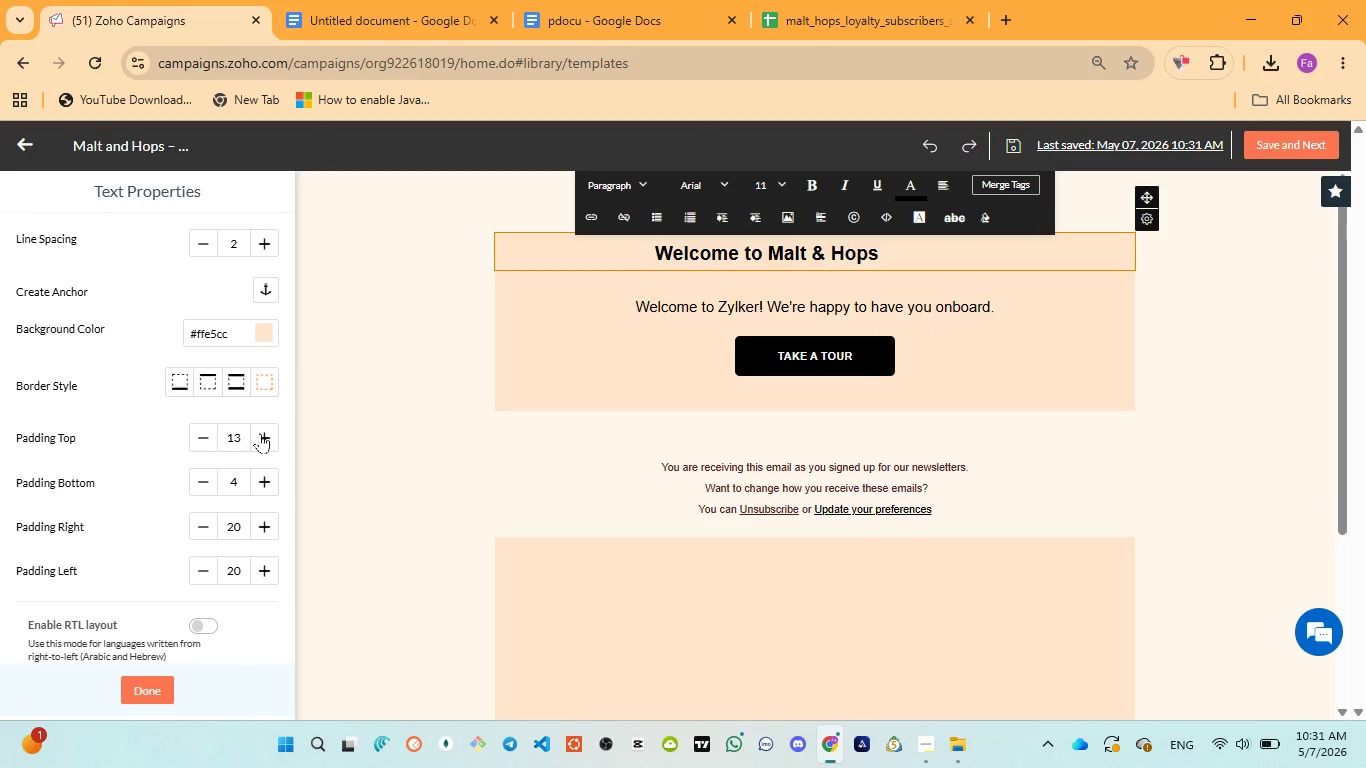 
triple_click([260, 433])
 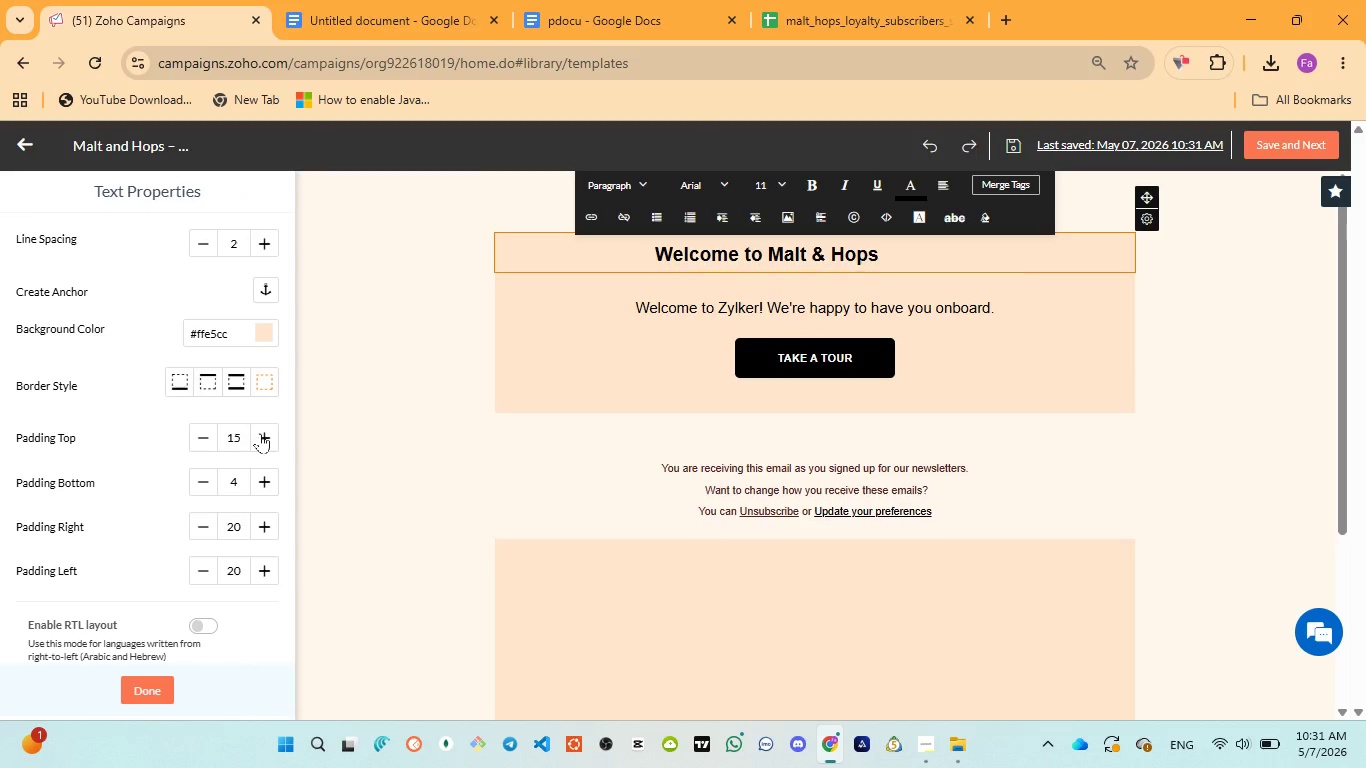 
double_click([260, 433])
 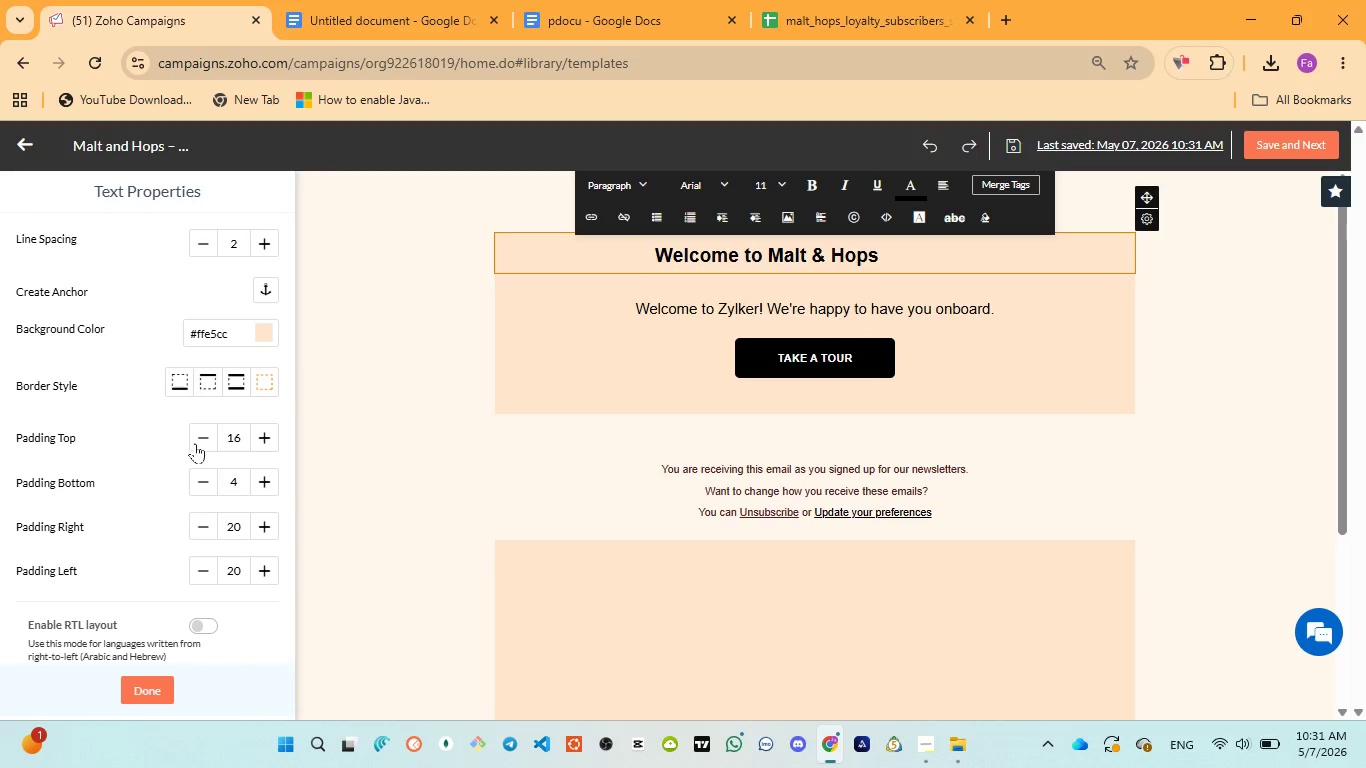 
left_click([200, 441])
 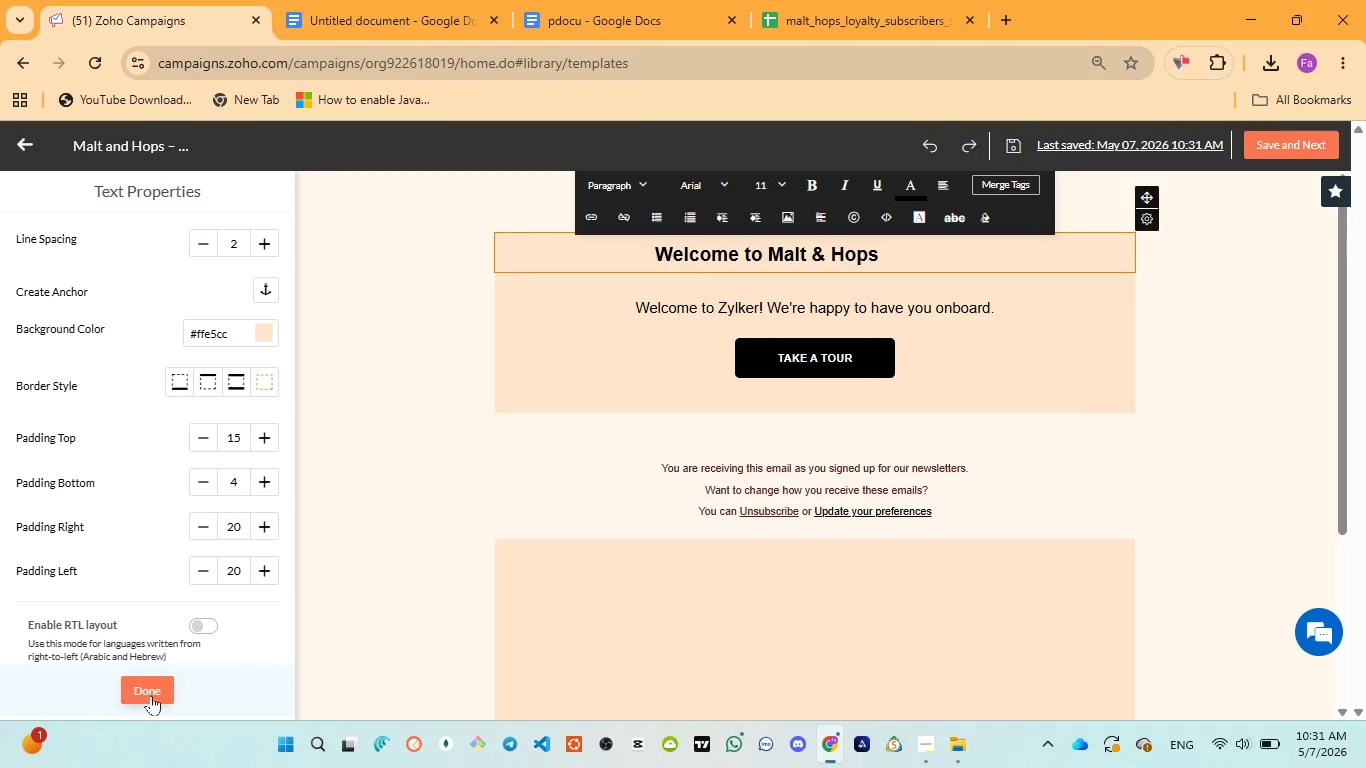 
left_click([150, 695])
 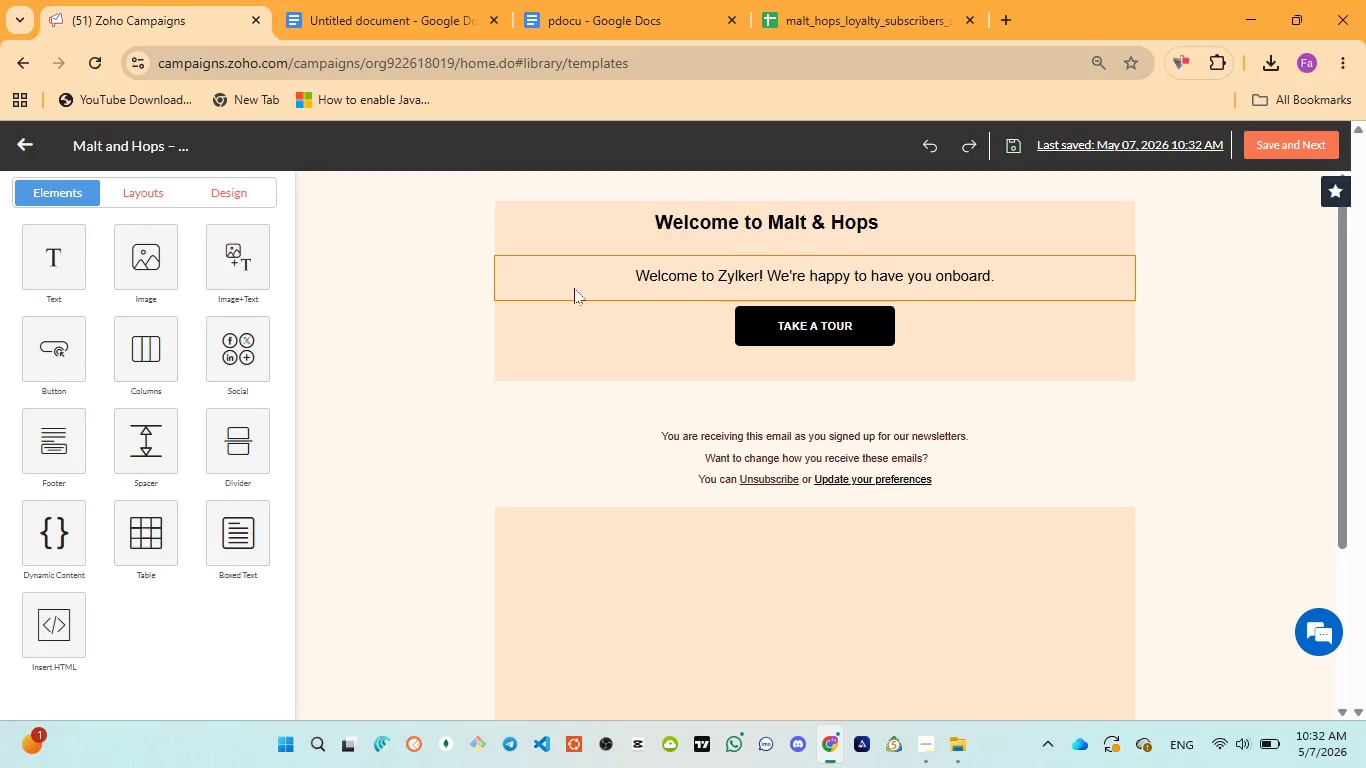 
left_click([385, 446])
 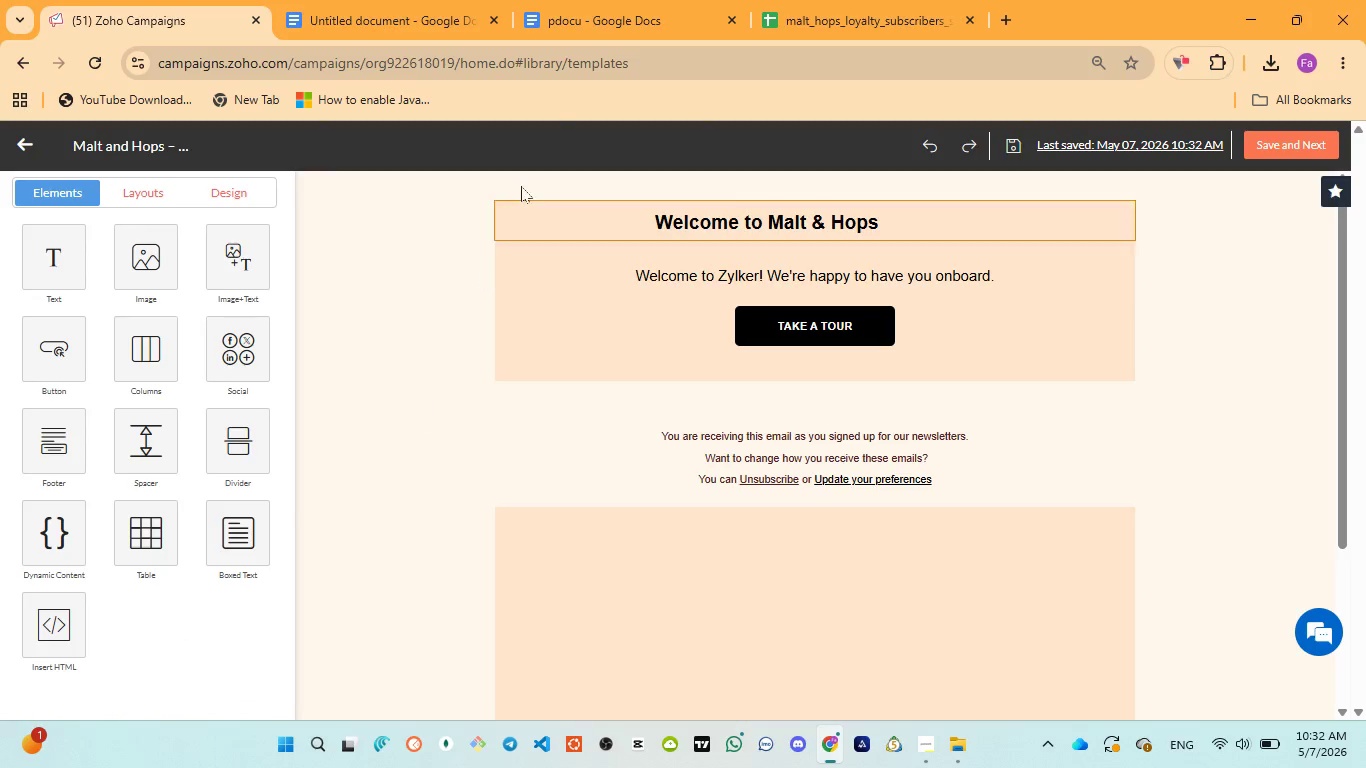 
left_click([565, 22])
 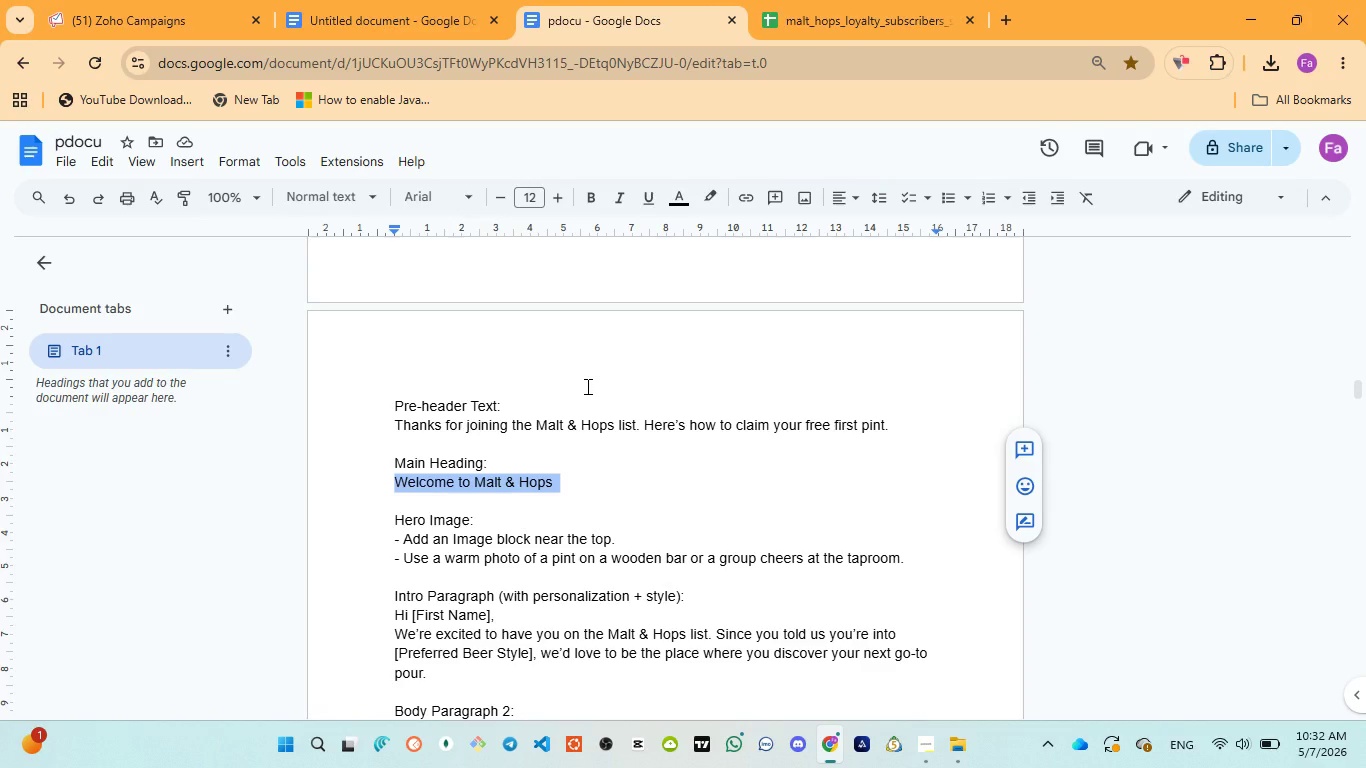 
wait(5.08)
 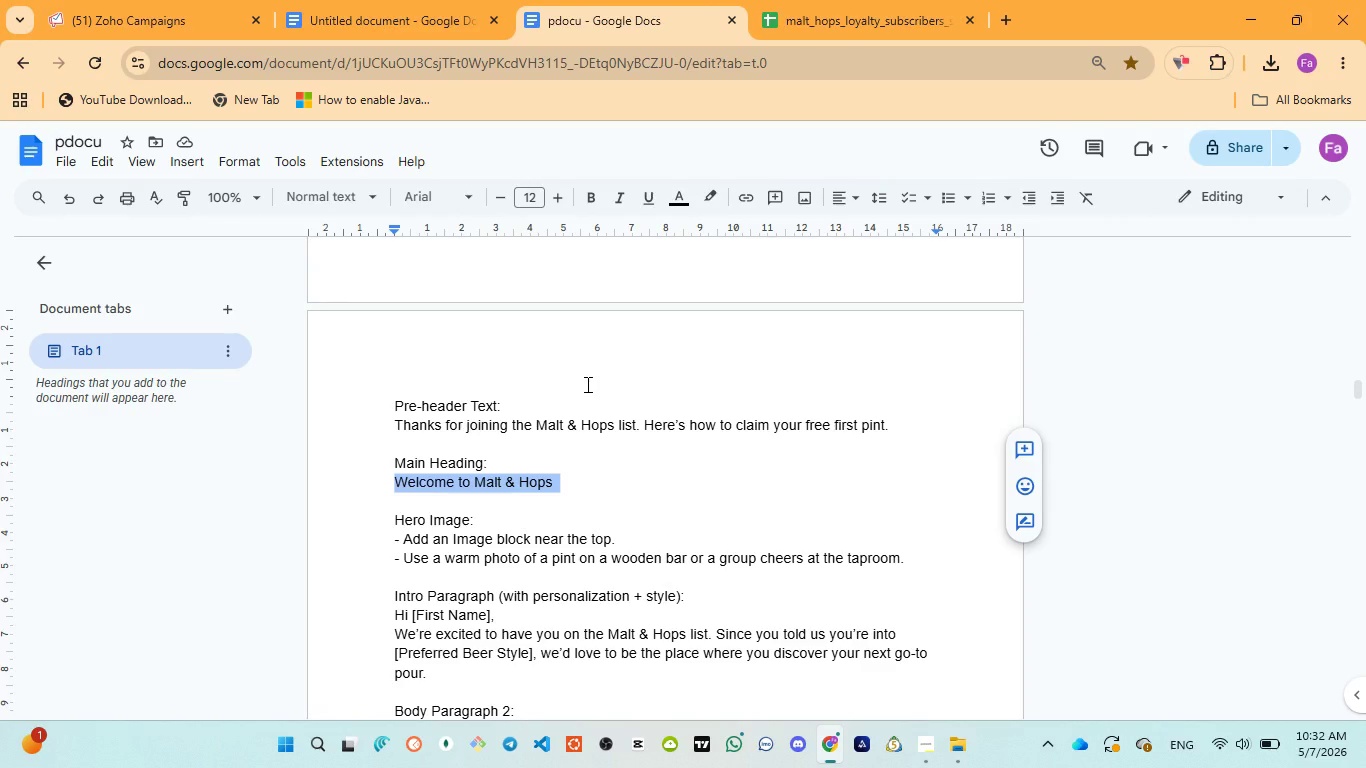 
scroll: coordinate [573, 391], scroll_direction: down, amount: 1.0
 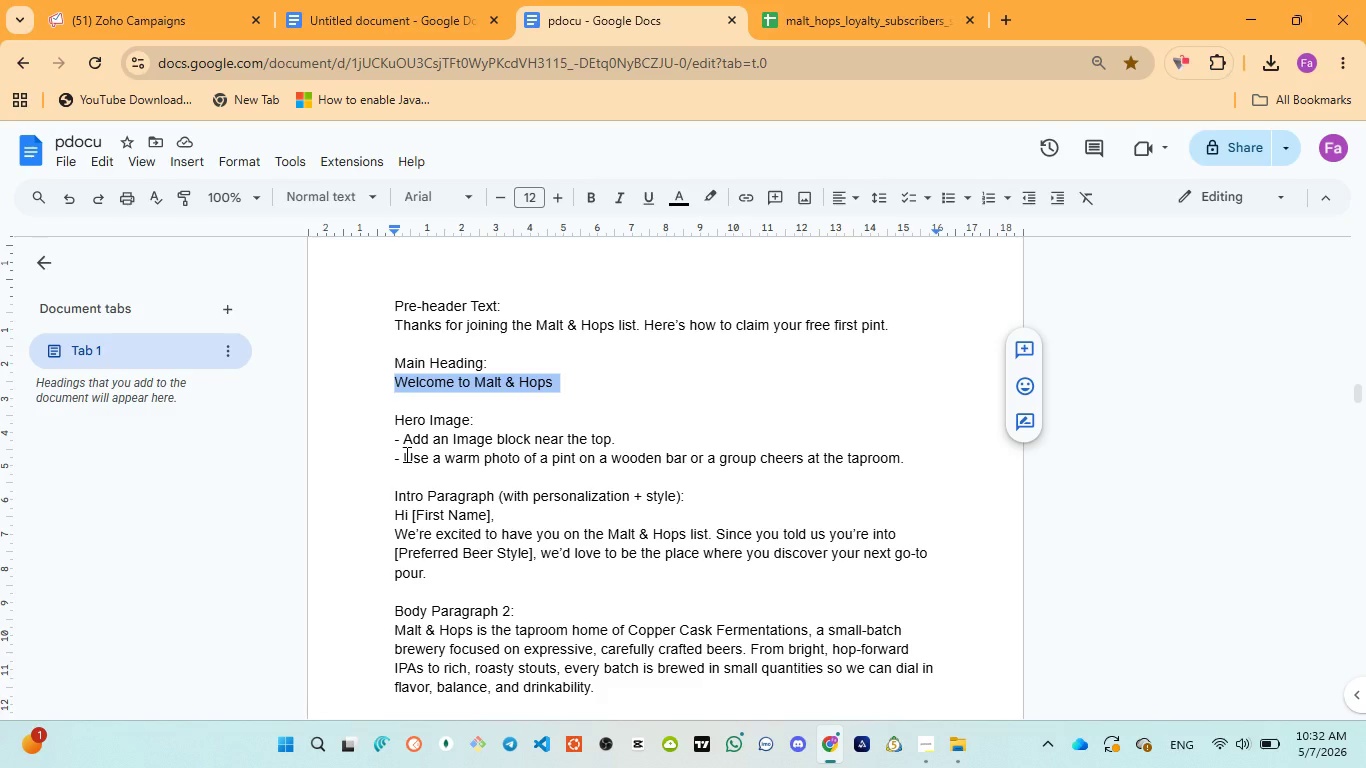 
left_click_drag(start_coordinate=[406, 453], to_coordinate=[903, 460])
 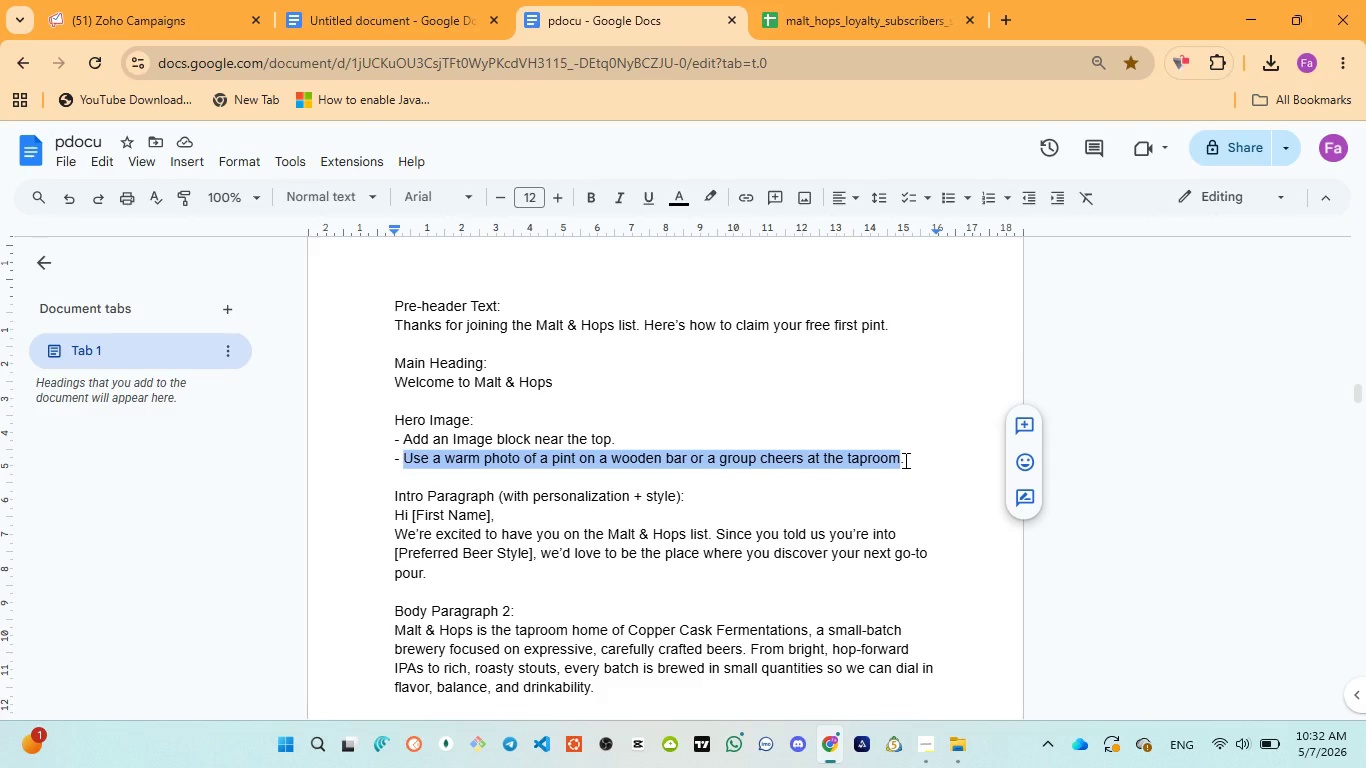 
key(Control+C)
 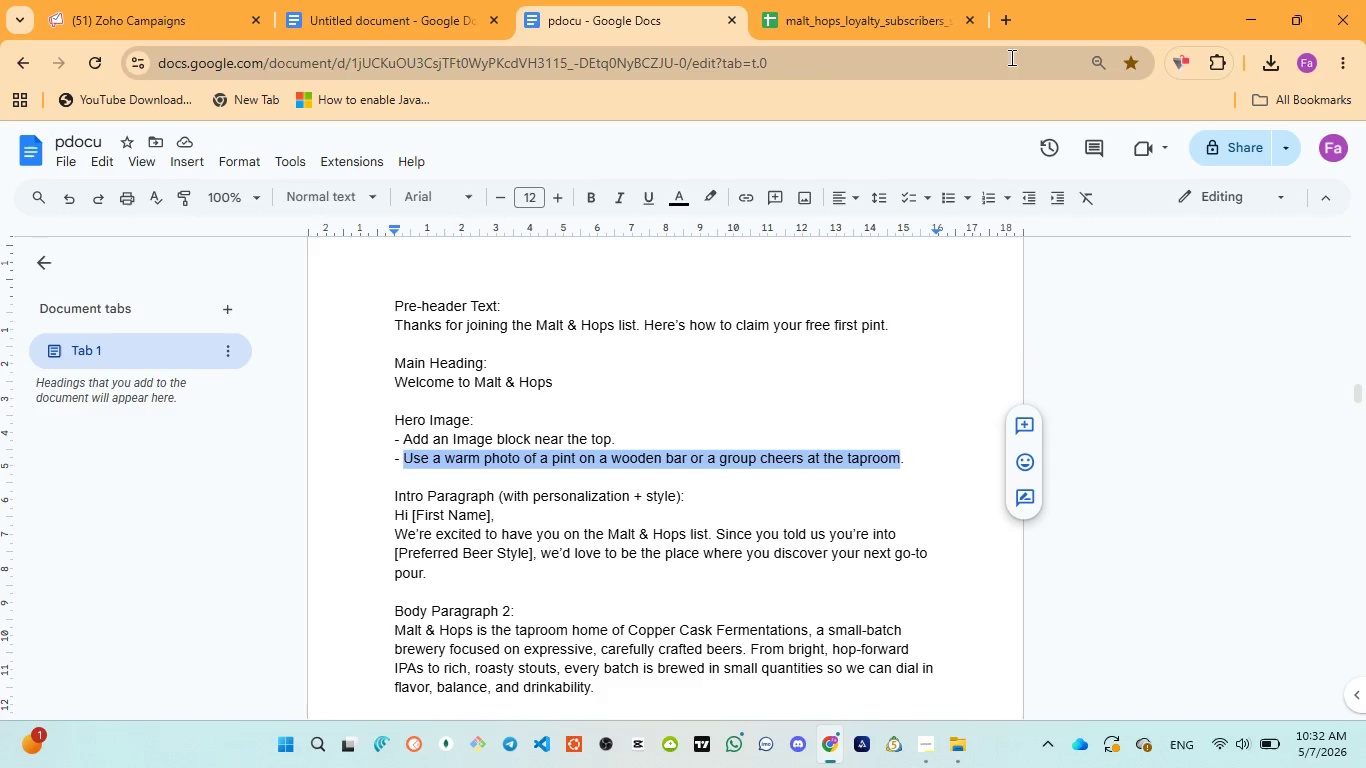 
left_click([1011, 17])
 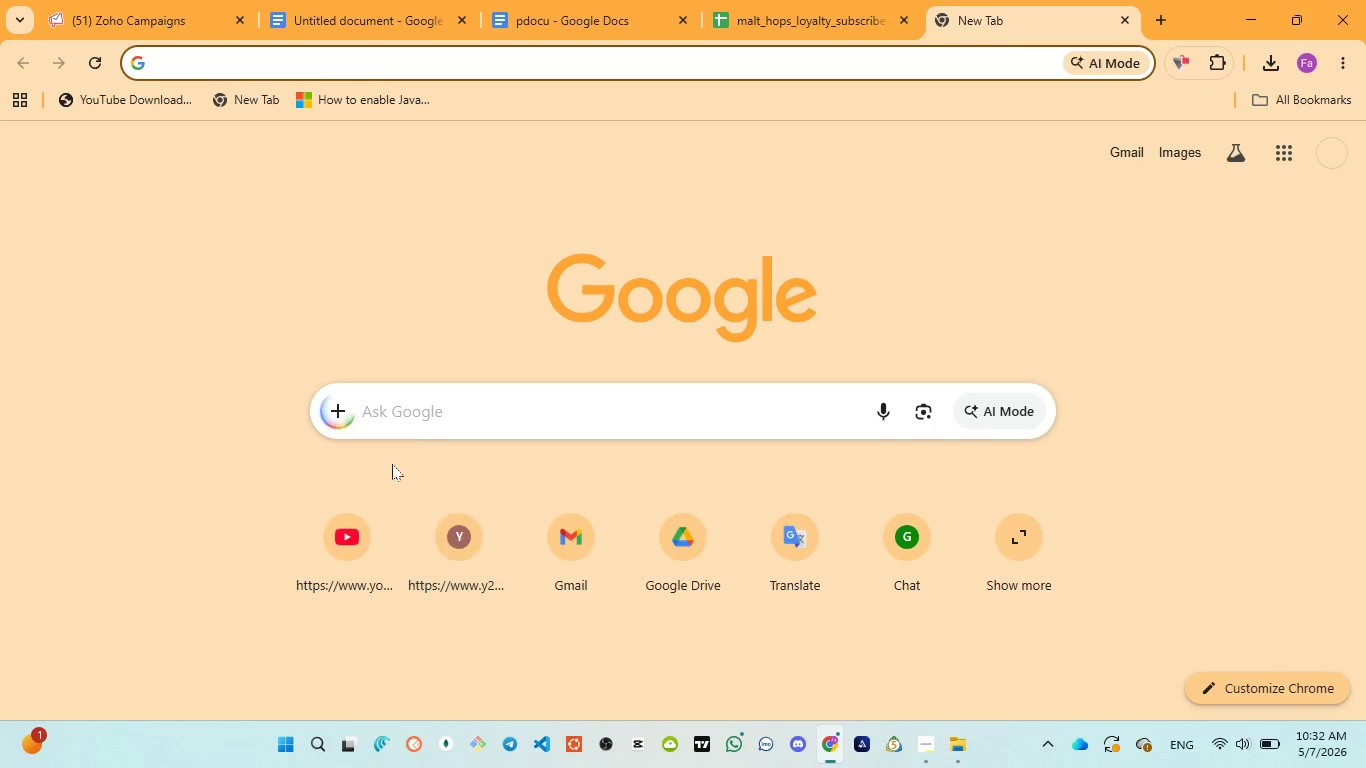 
left_click([335, 413])
 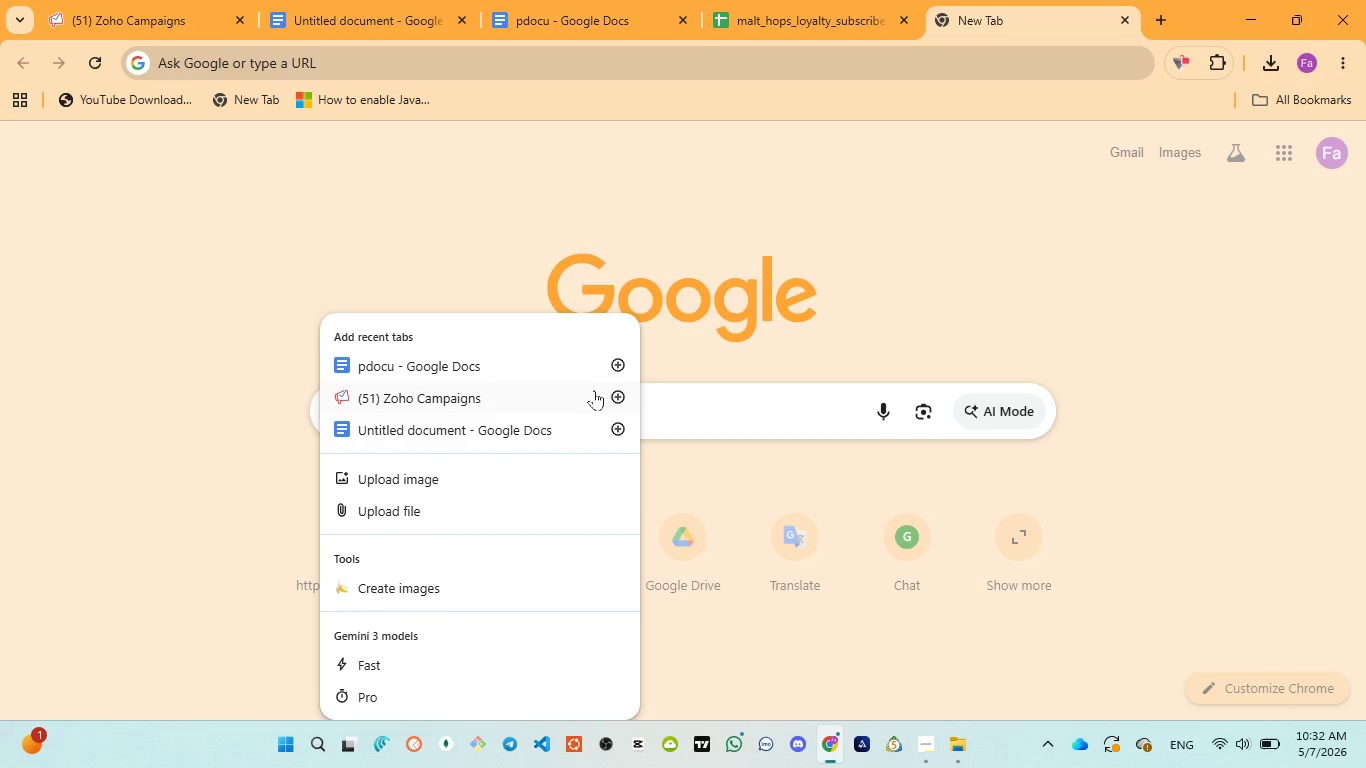 
left_click([716, 389])
 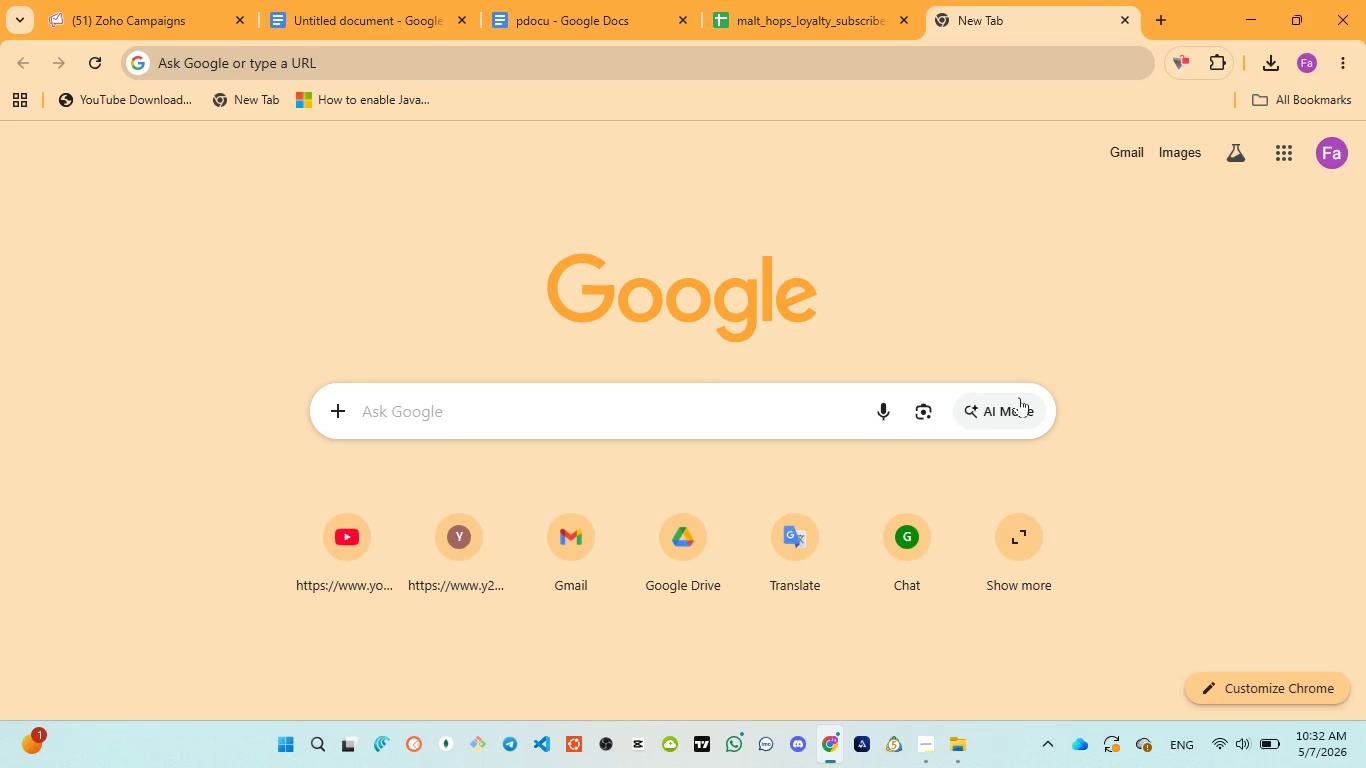 
left_click([1022, 402])
 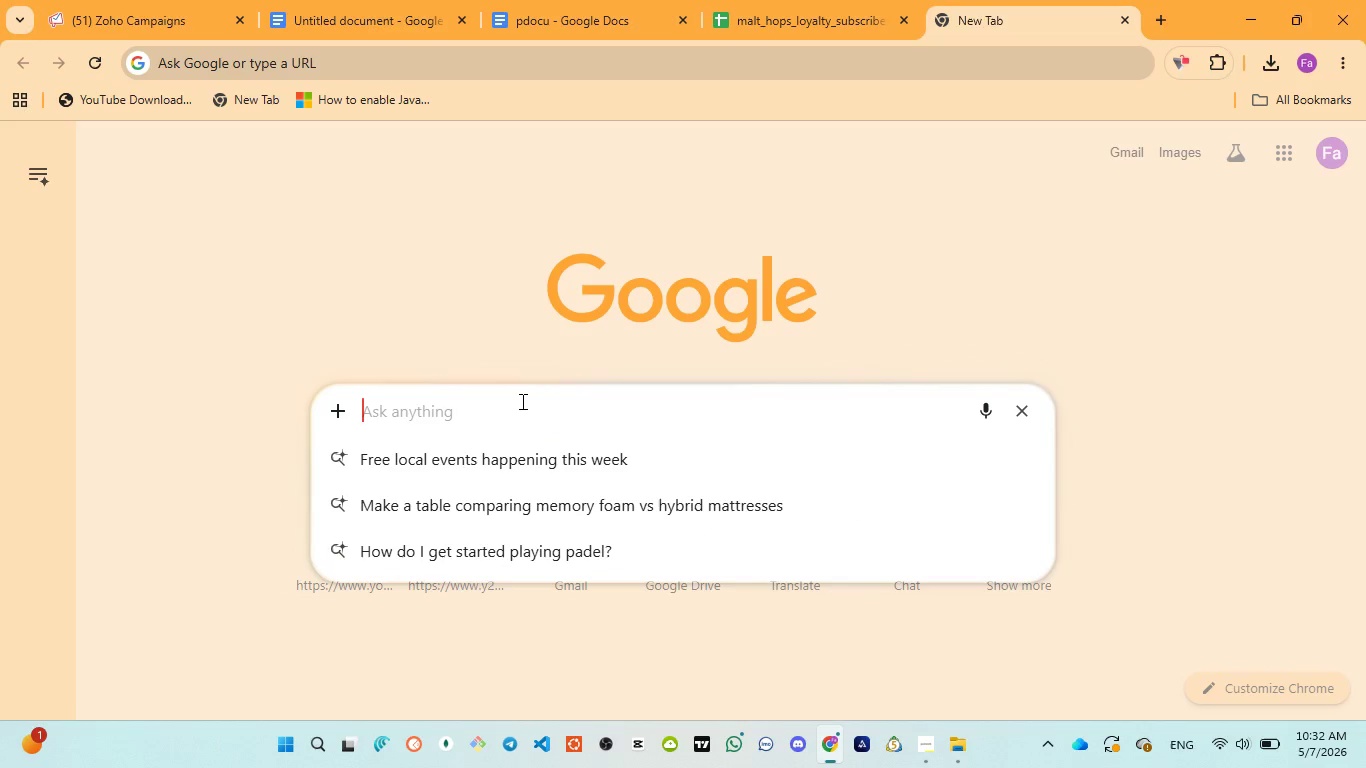 
type(give me )
 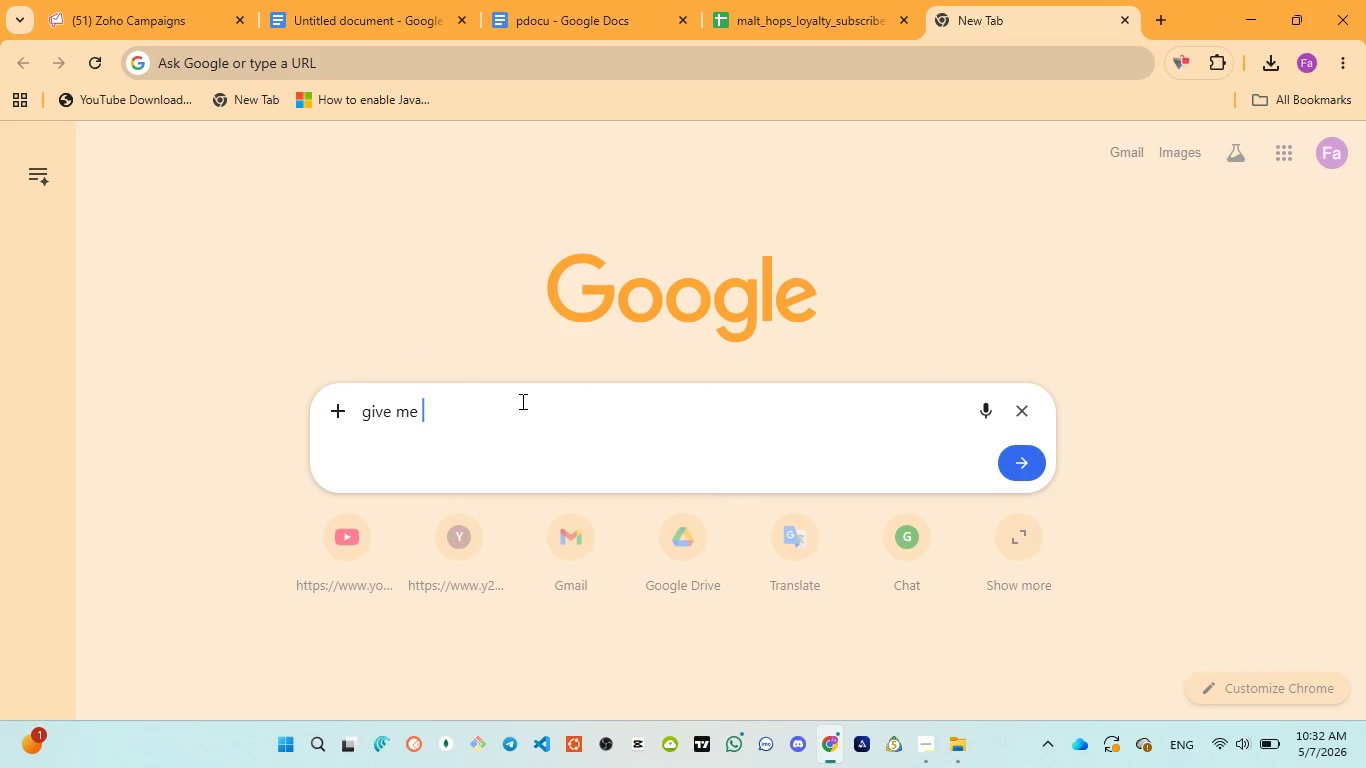 
key(Control+ControlLeft)
 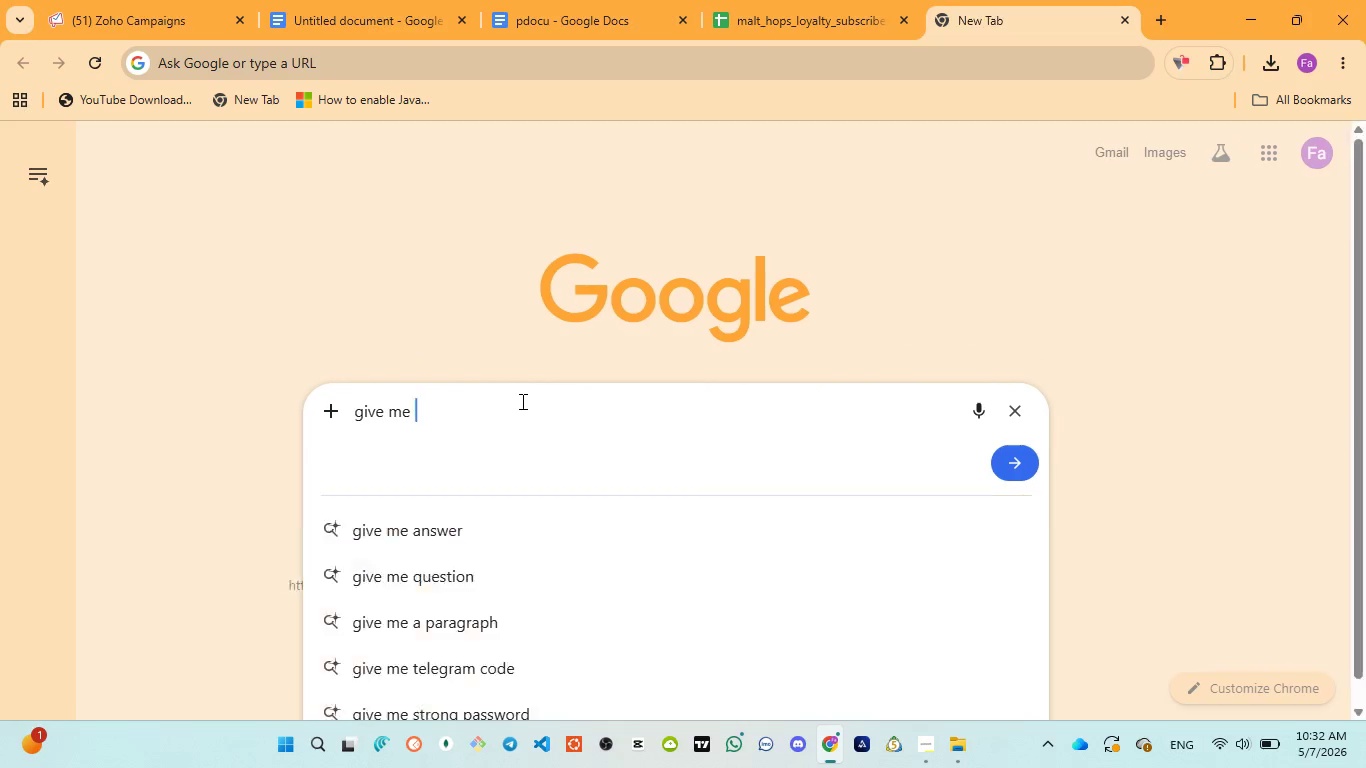 
key(Control+V)
 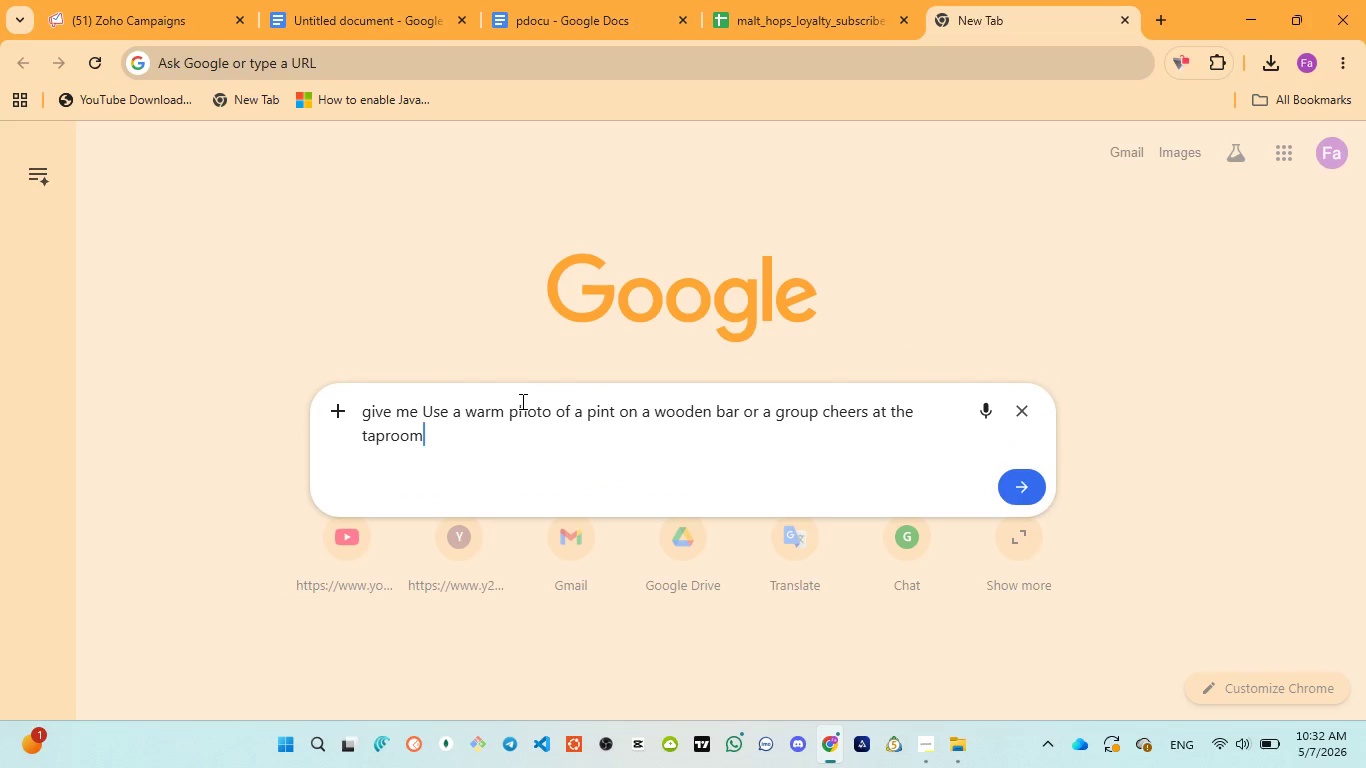 
type( by generating bestly)
 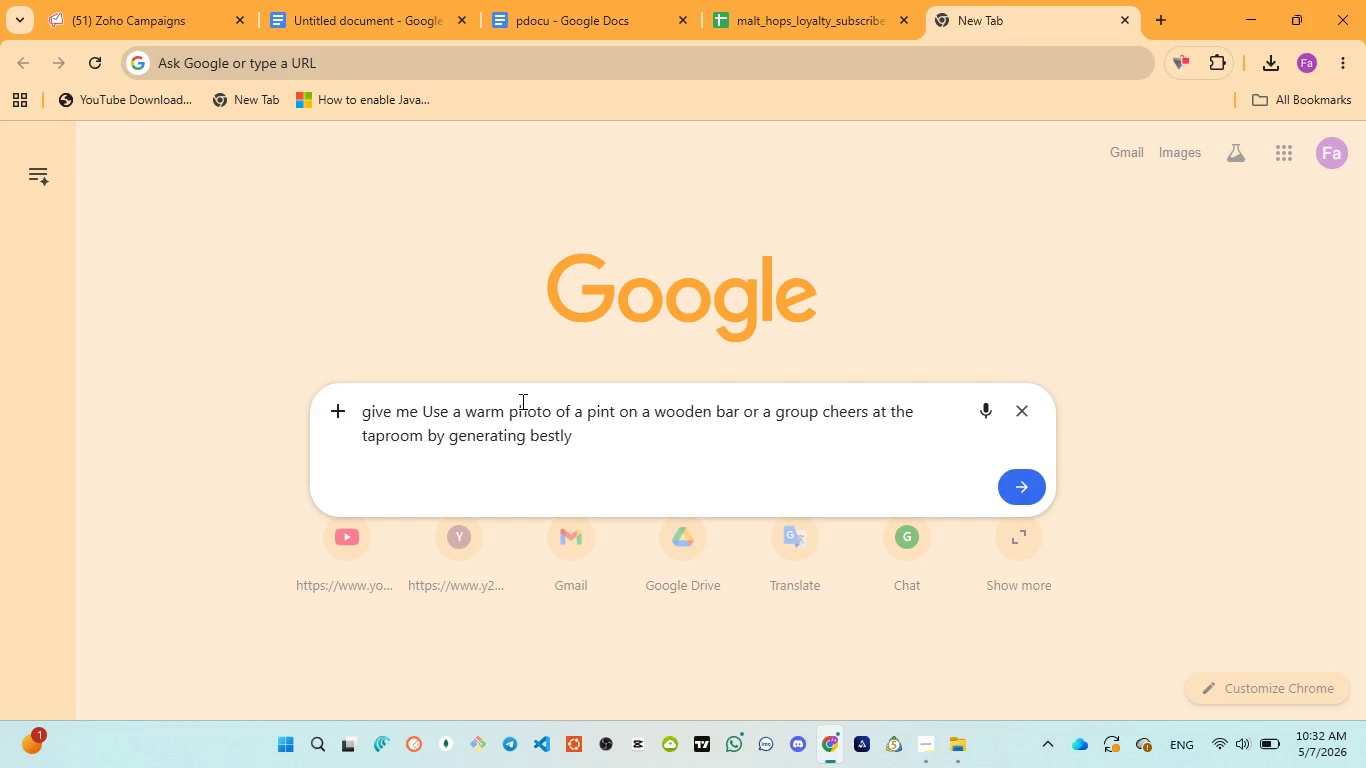 
key(Enter)
 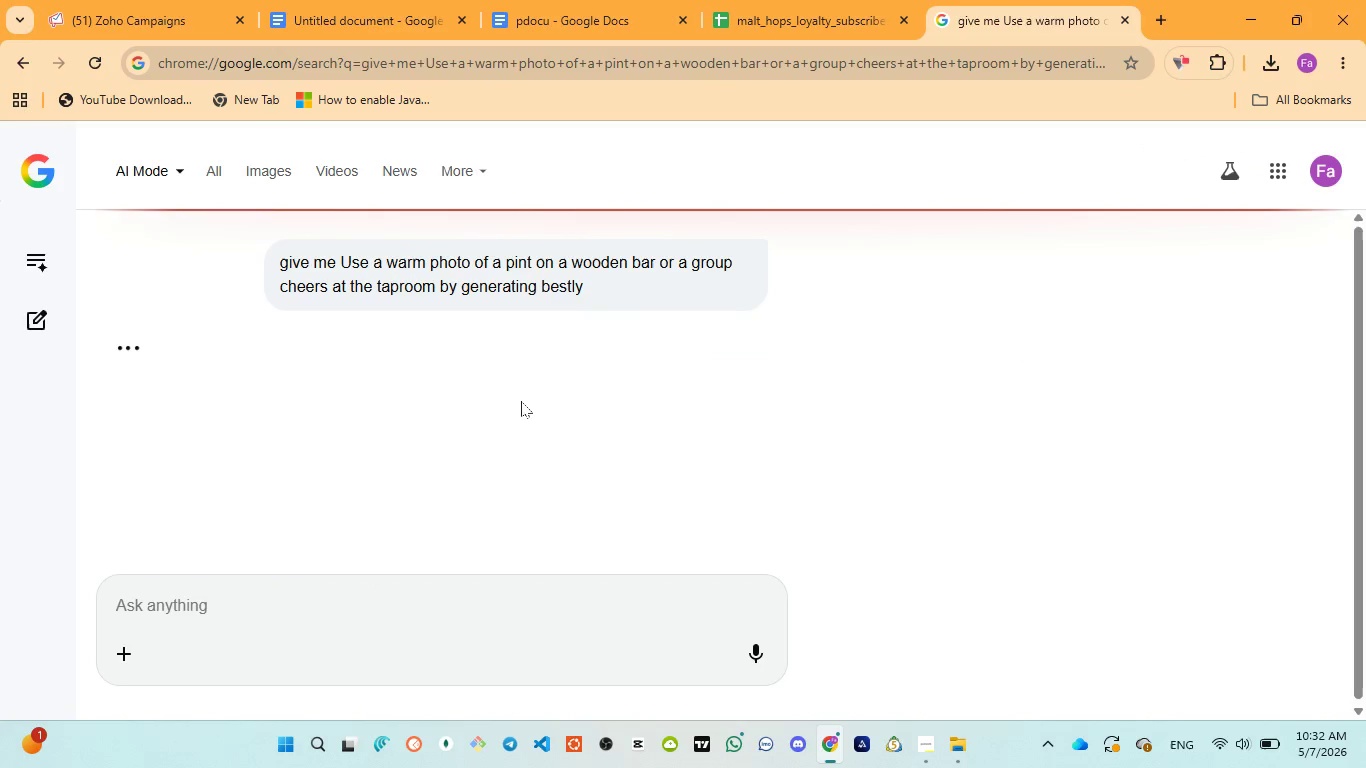 
wait(12.53)
 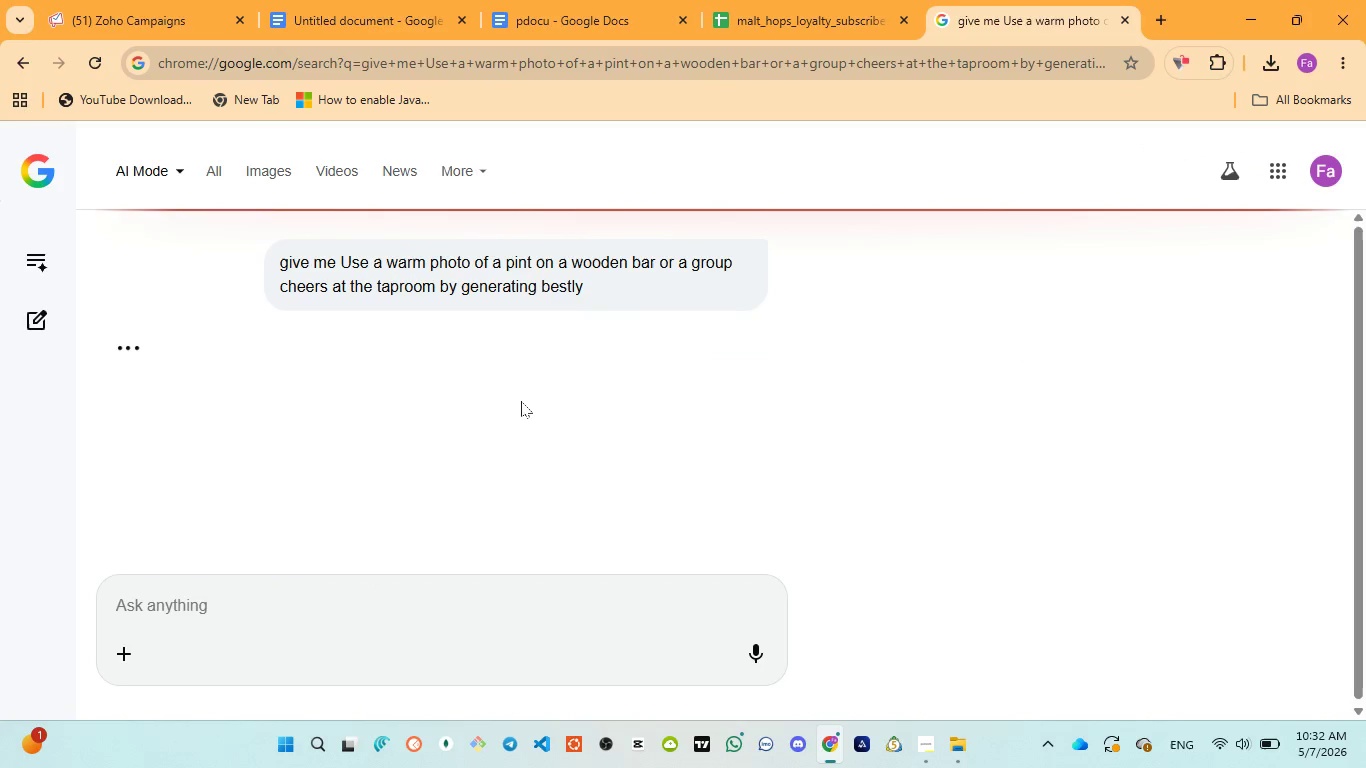 
left_click([134, 12])
 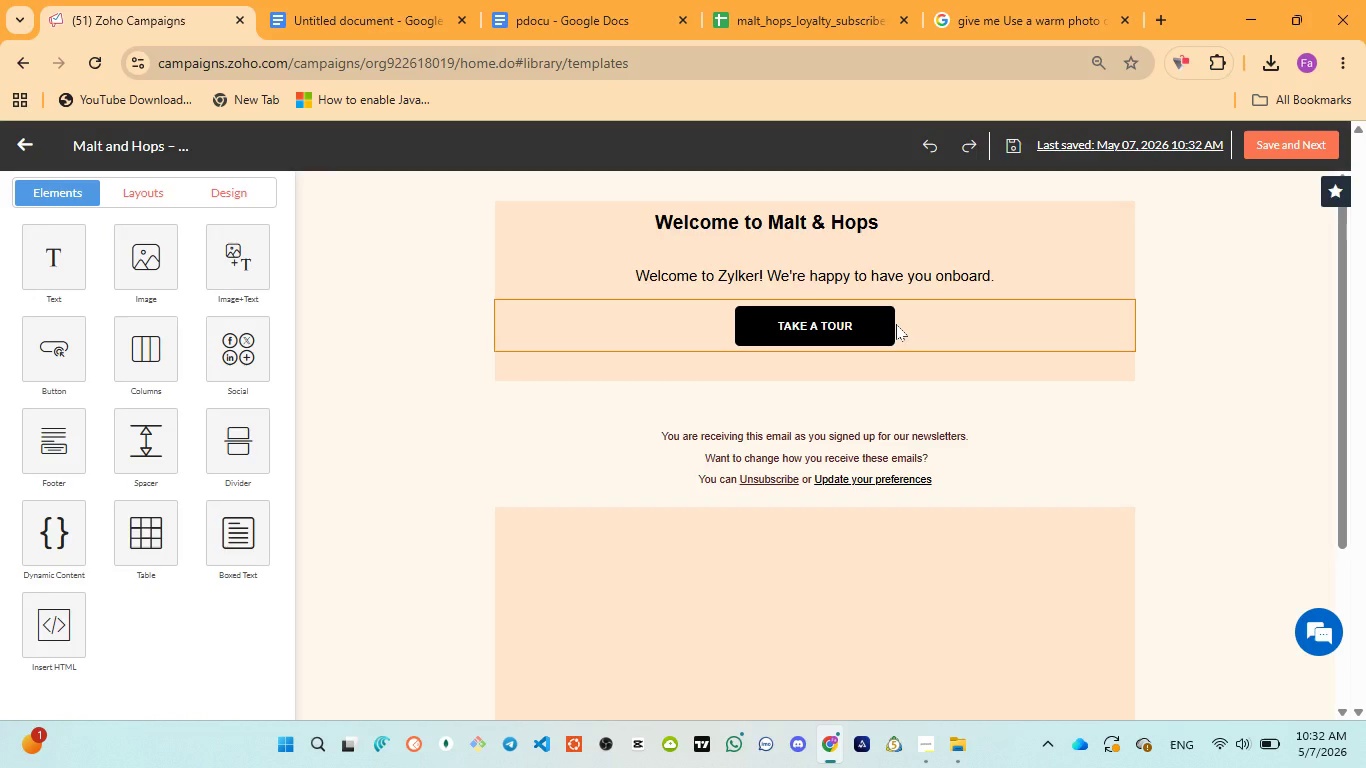 
scroll: coordinate [896, 324], scroll_direction: up, amount: 2.0
 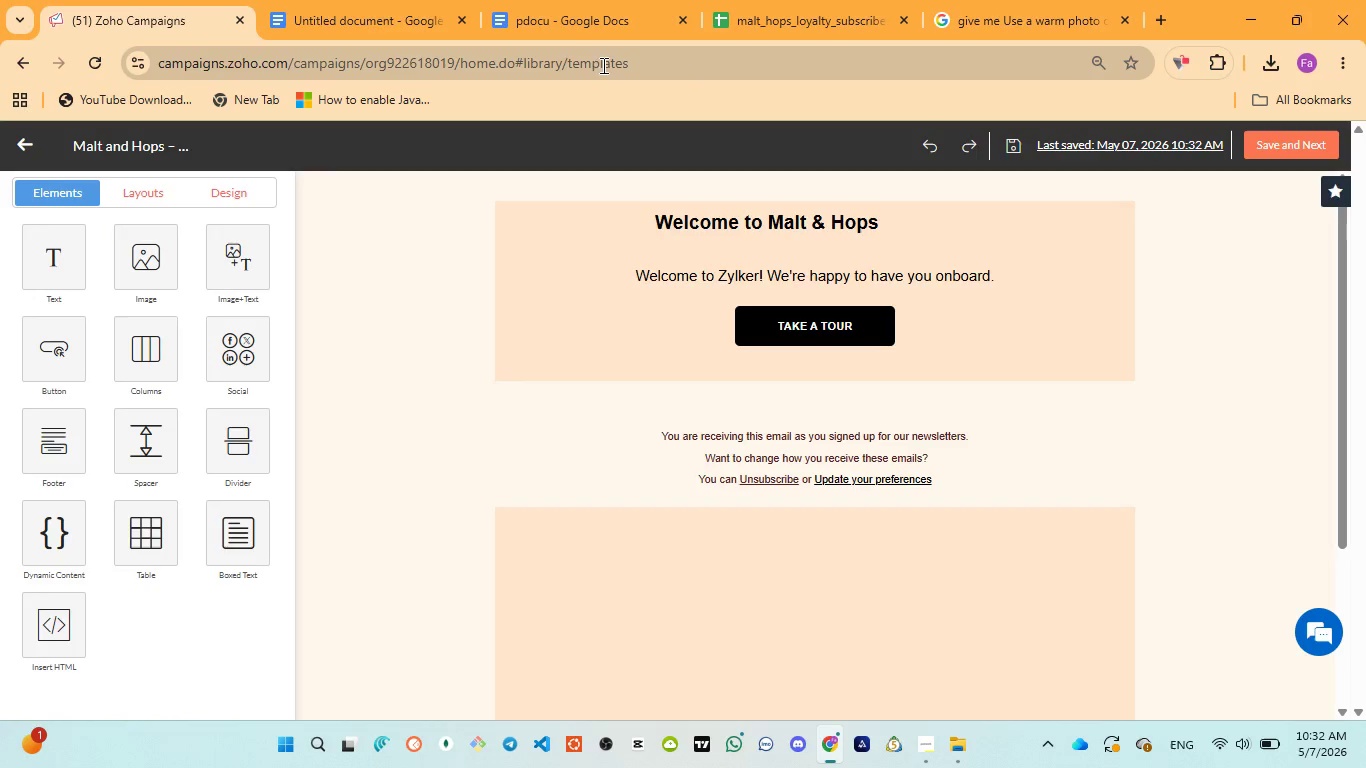 
left_click([559, 33])
 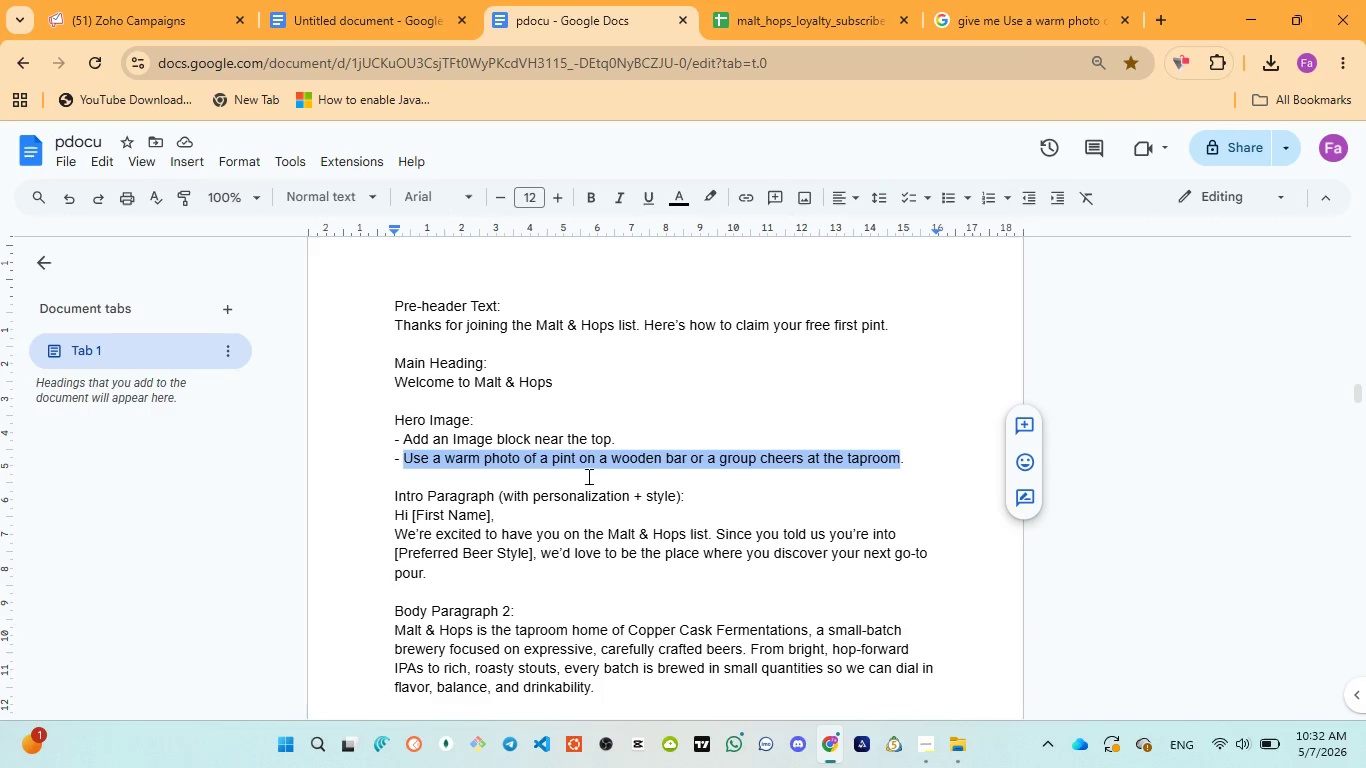 
scroll: coordinate [596, 473], scroll_direction: down, amount: 1.0
 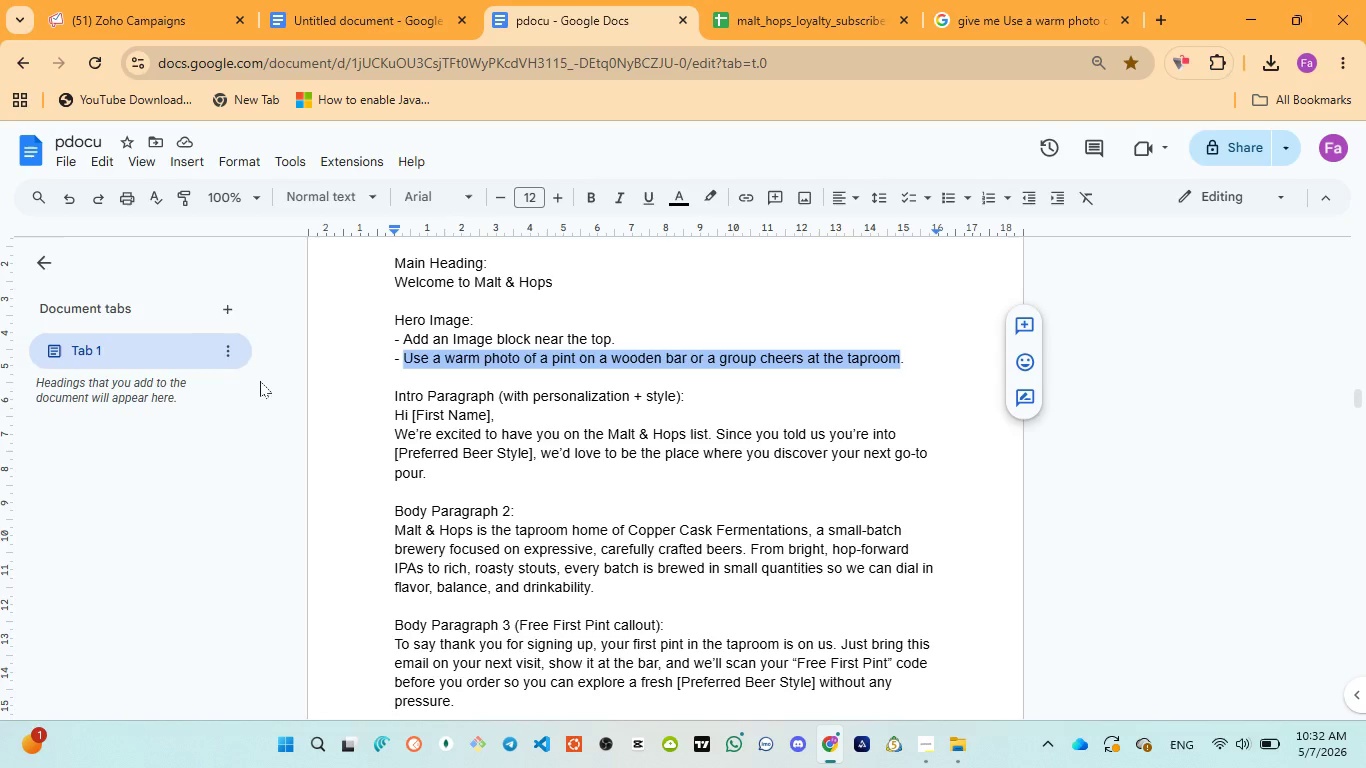 
left_click([146, 24])
 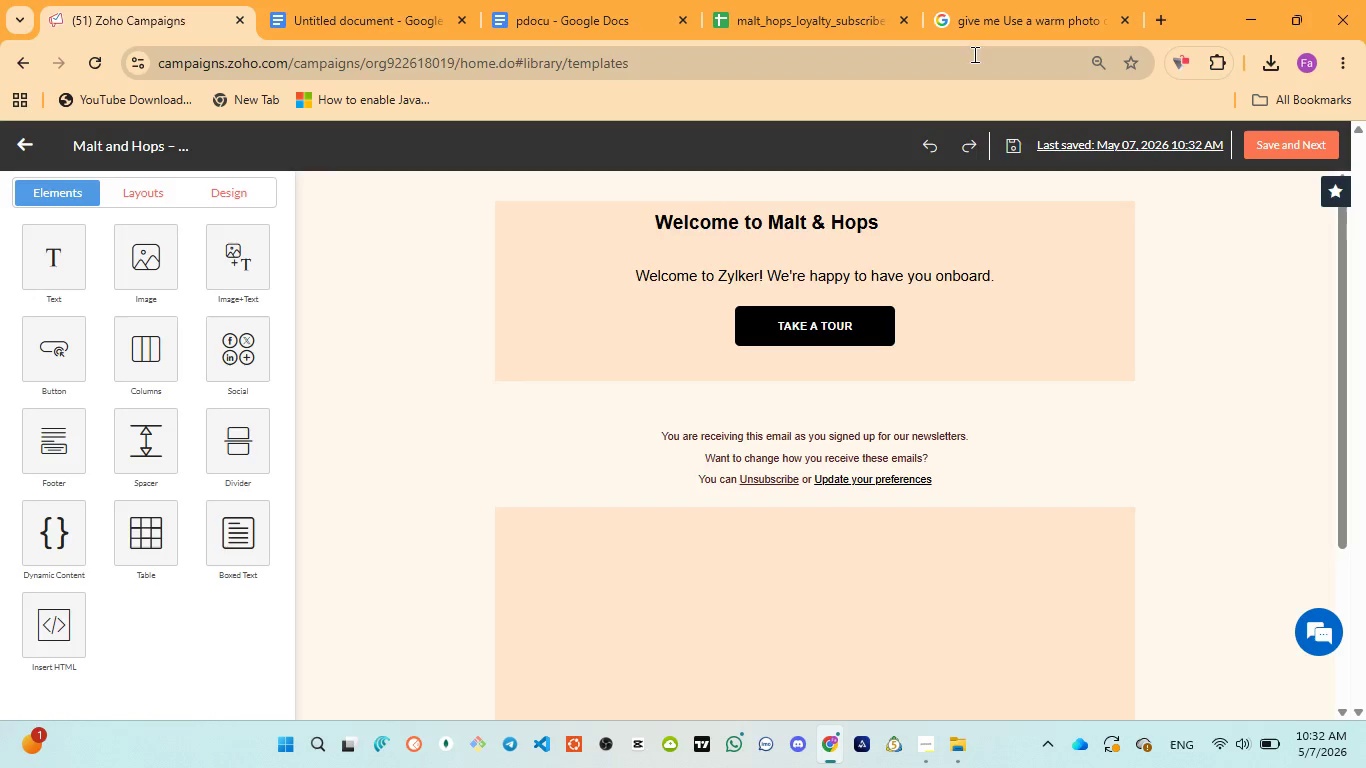 
left_click([990, 14])
 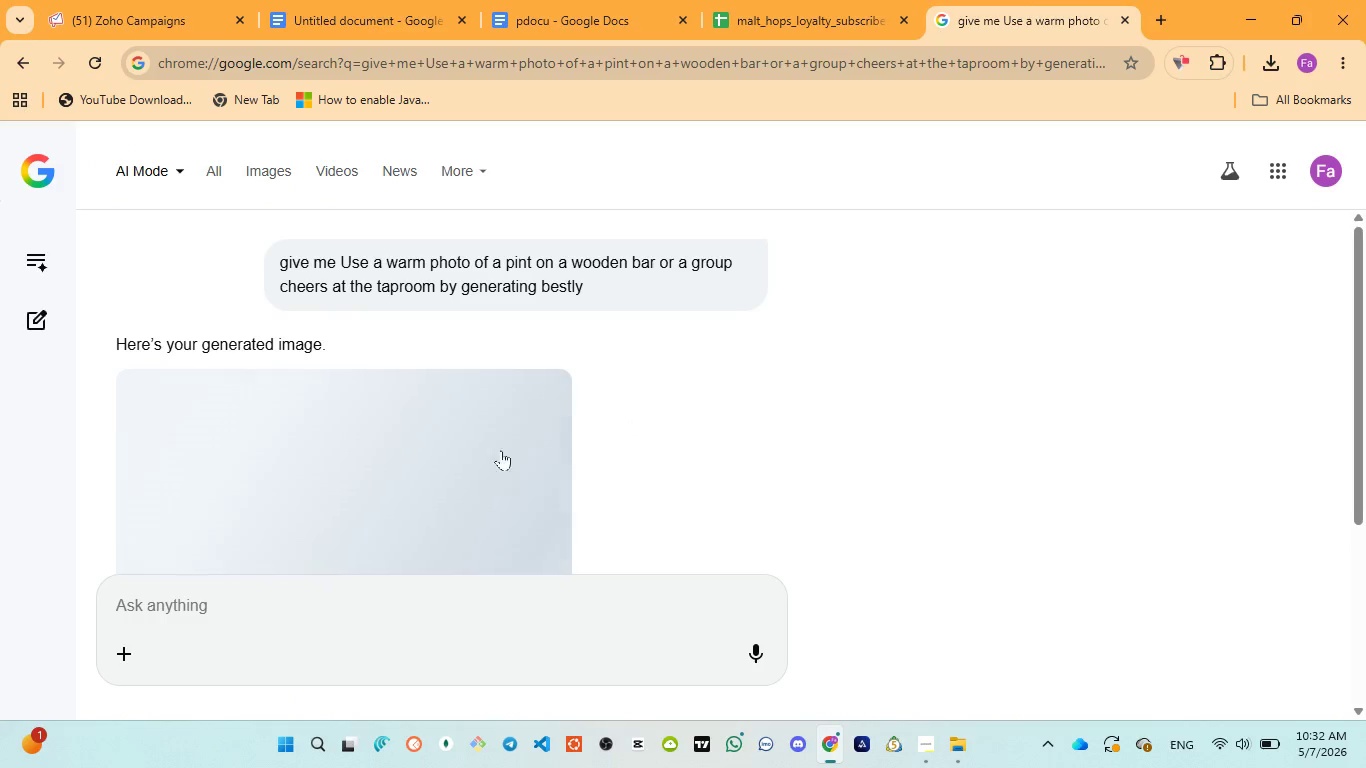 
scroll: coordinate [449, 444], scroll_direction: down, amount: 2.0
 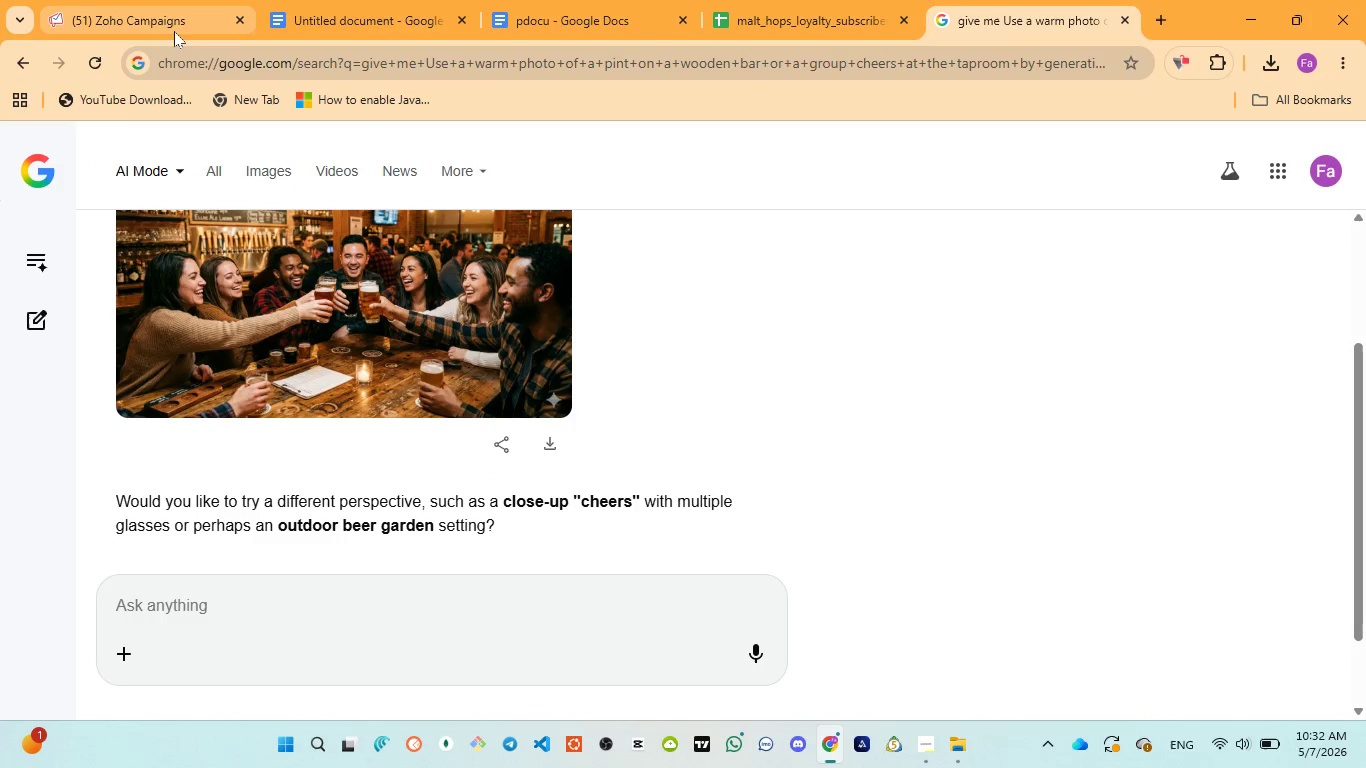 
scroll: coordinate [507, 396], scroll_direction: up, amount: 4.0
 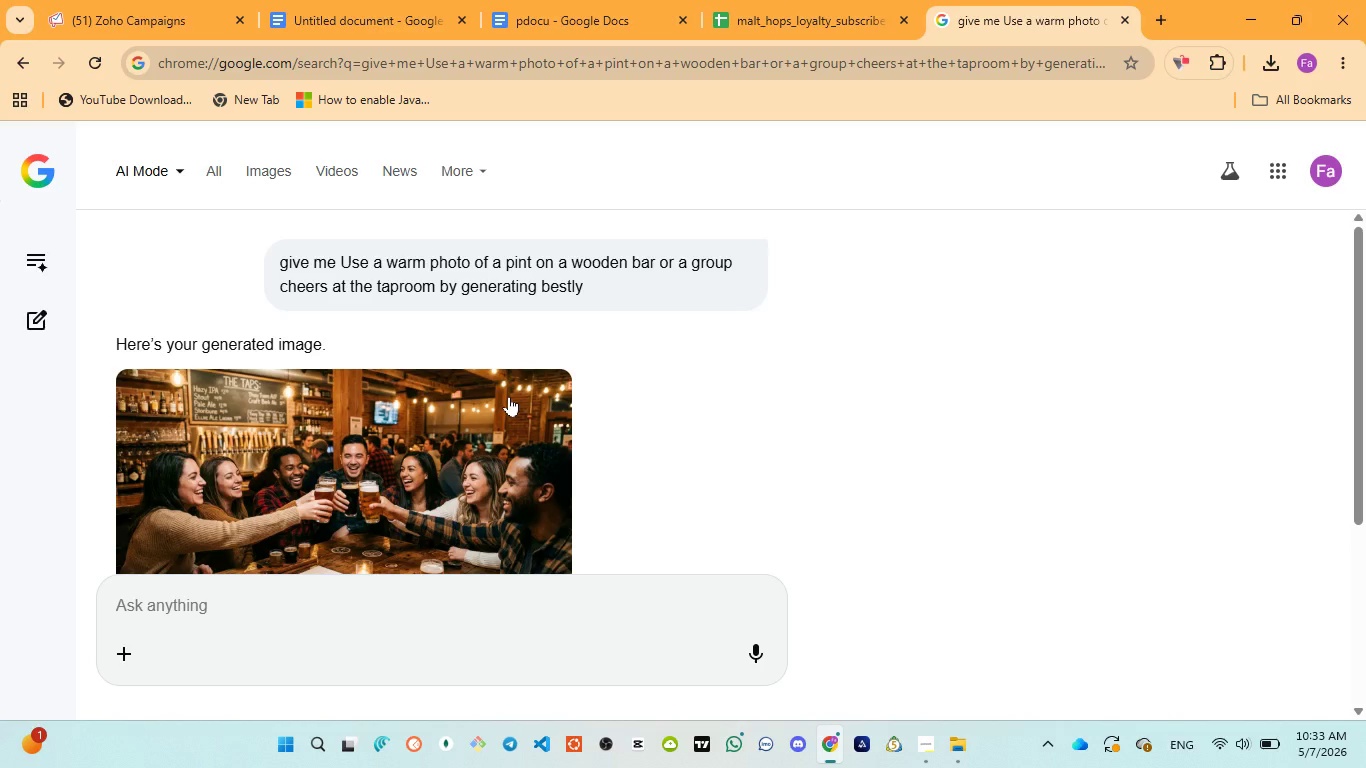 
scroll: coordinate [511, 400], scroll_direction: down, amount: 2.0
 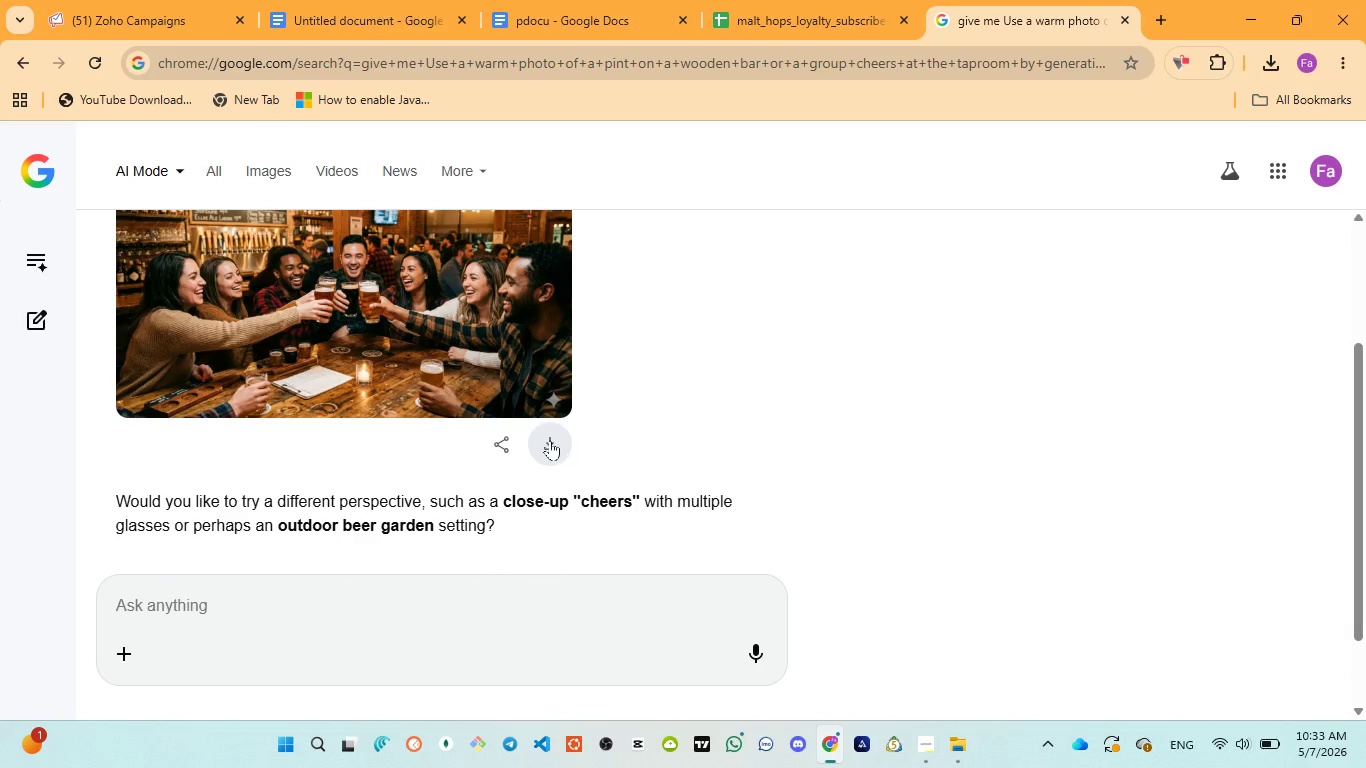 
left_click([550, 440])
 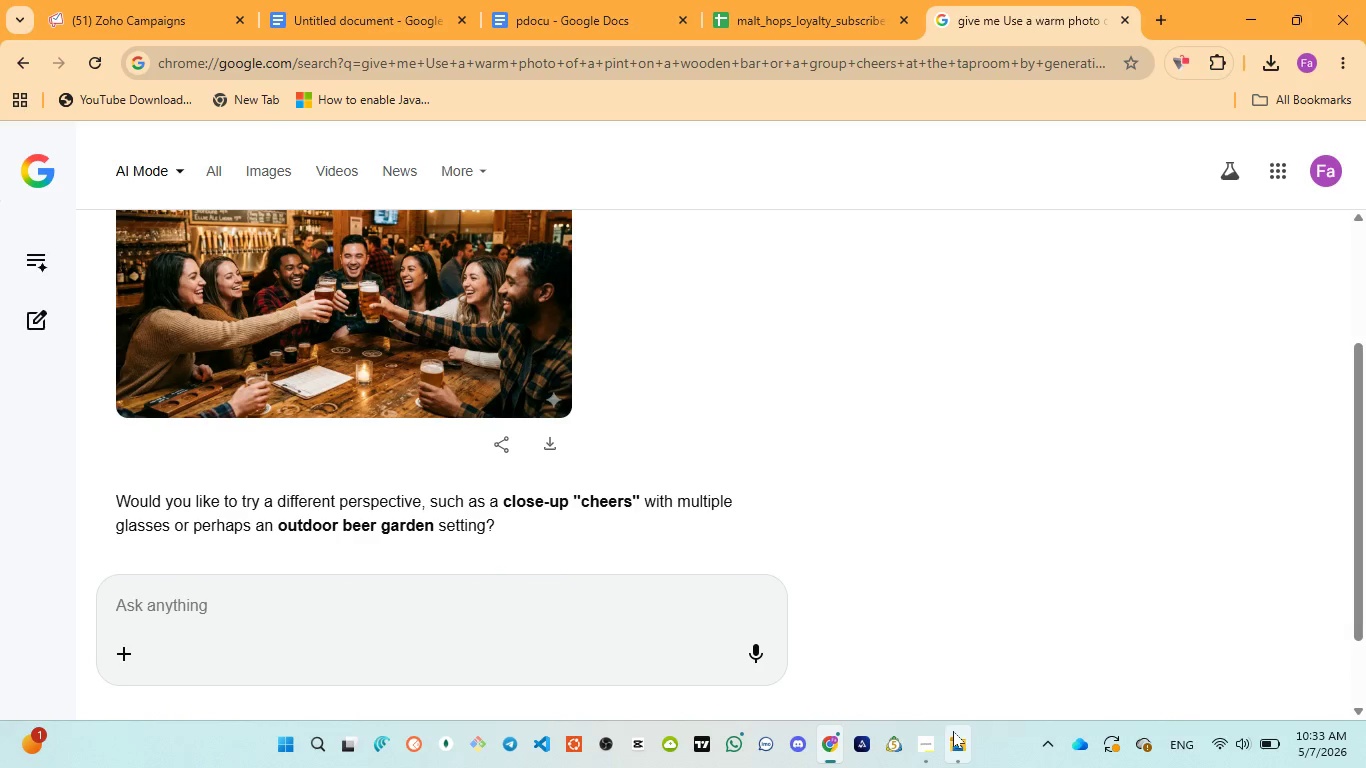 
left_click([955, 692])
 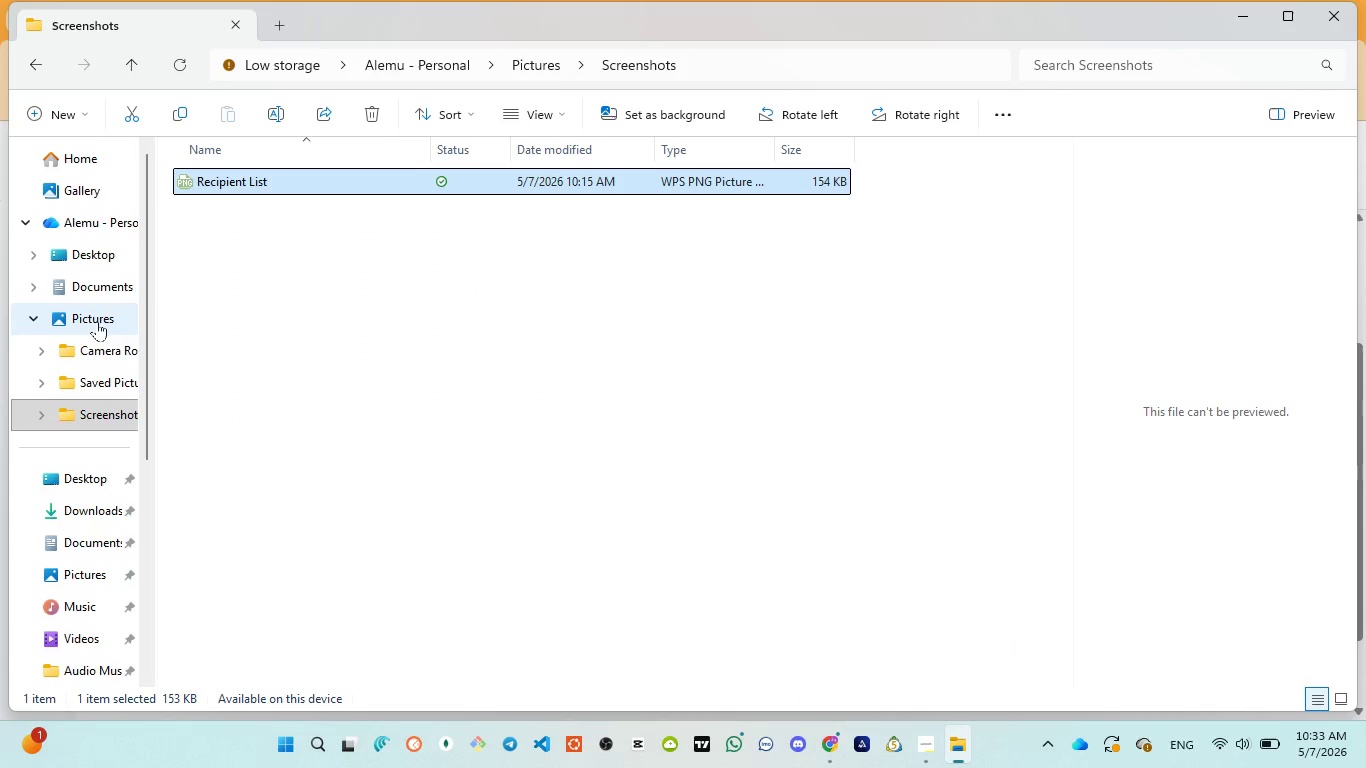 
left_click([87, 505])
 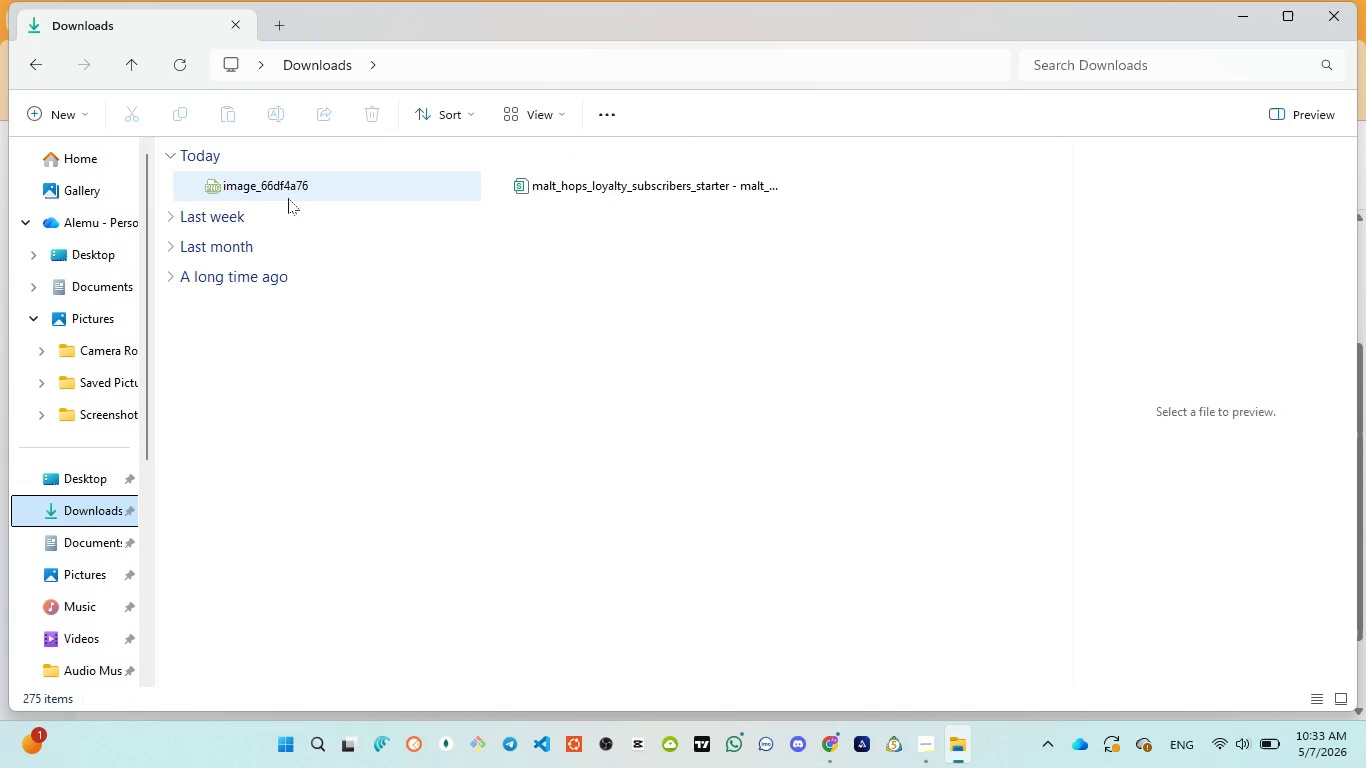 
double_click([288, 190])
 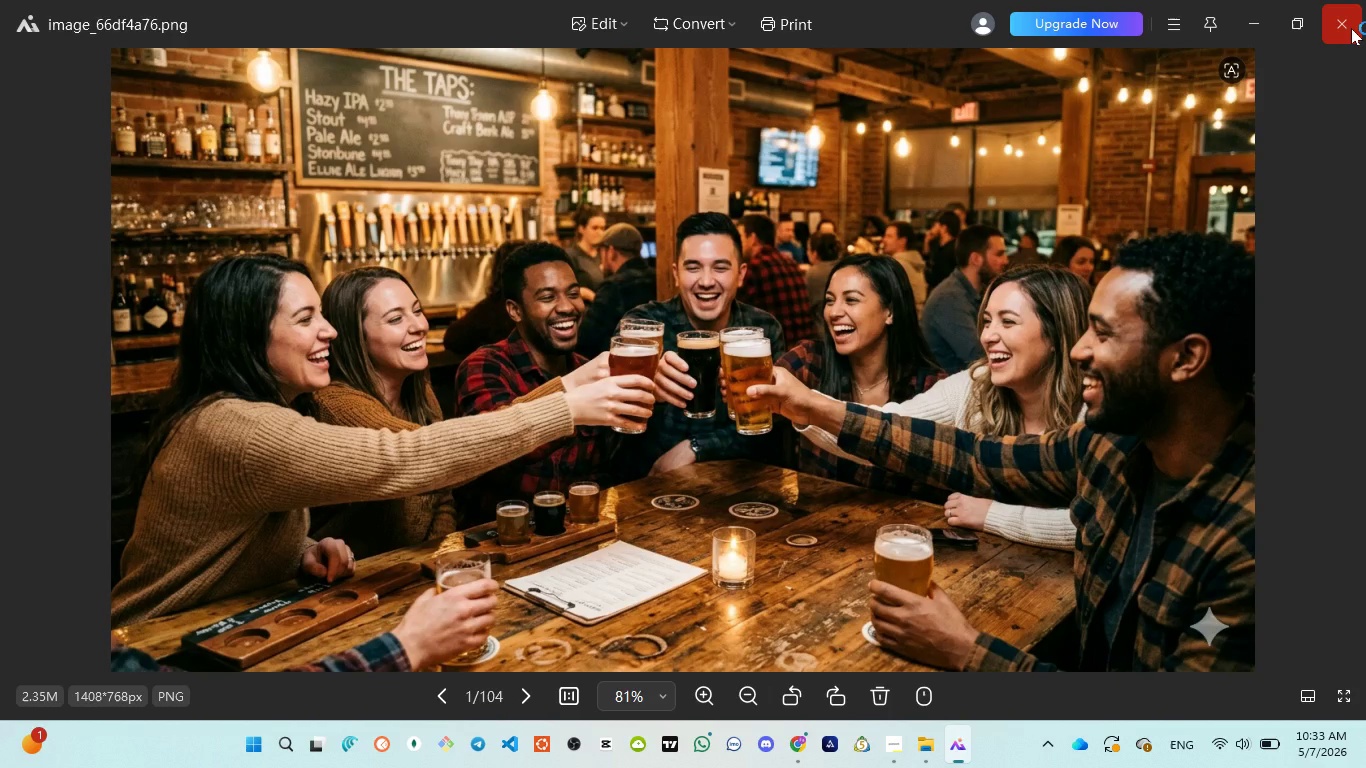 
wait(5.16)
 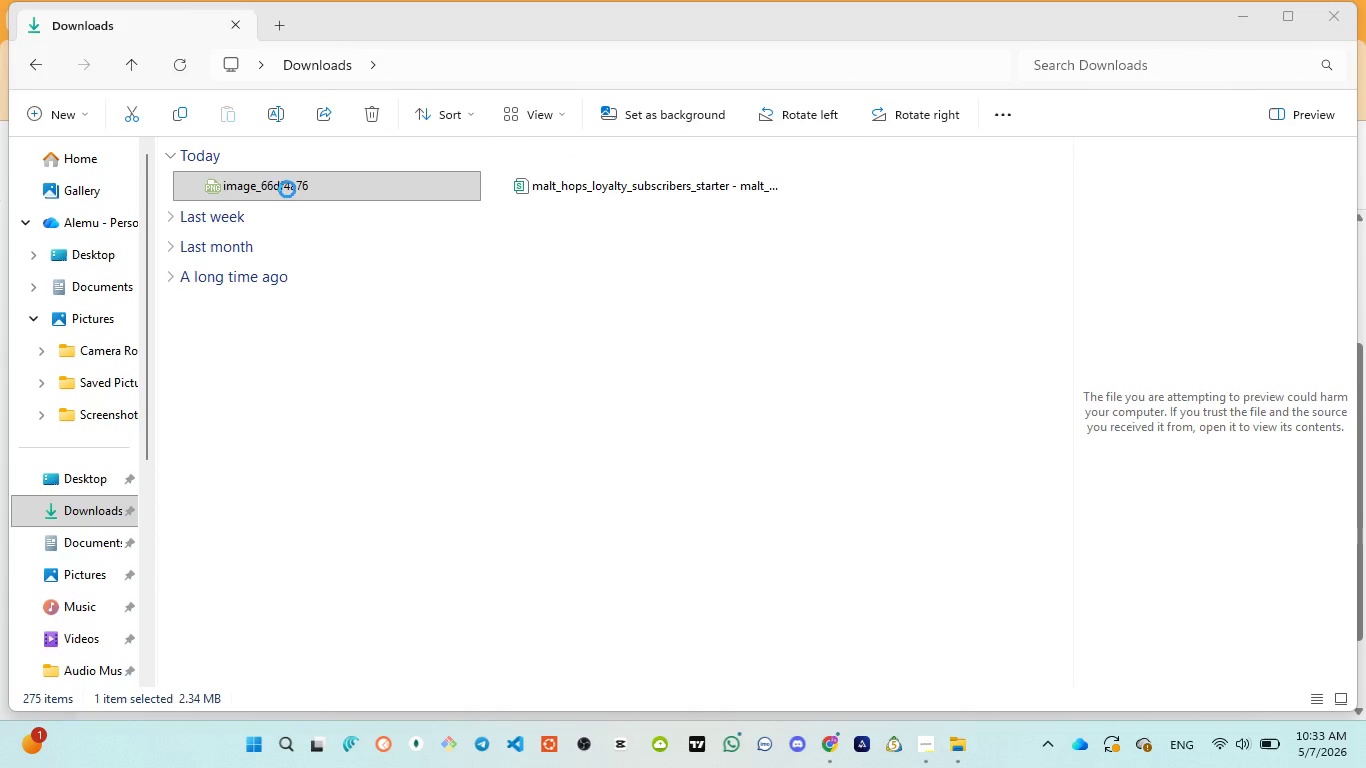 
left_click([1351, 28])
 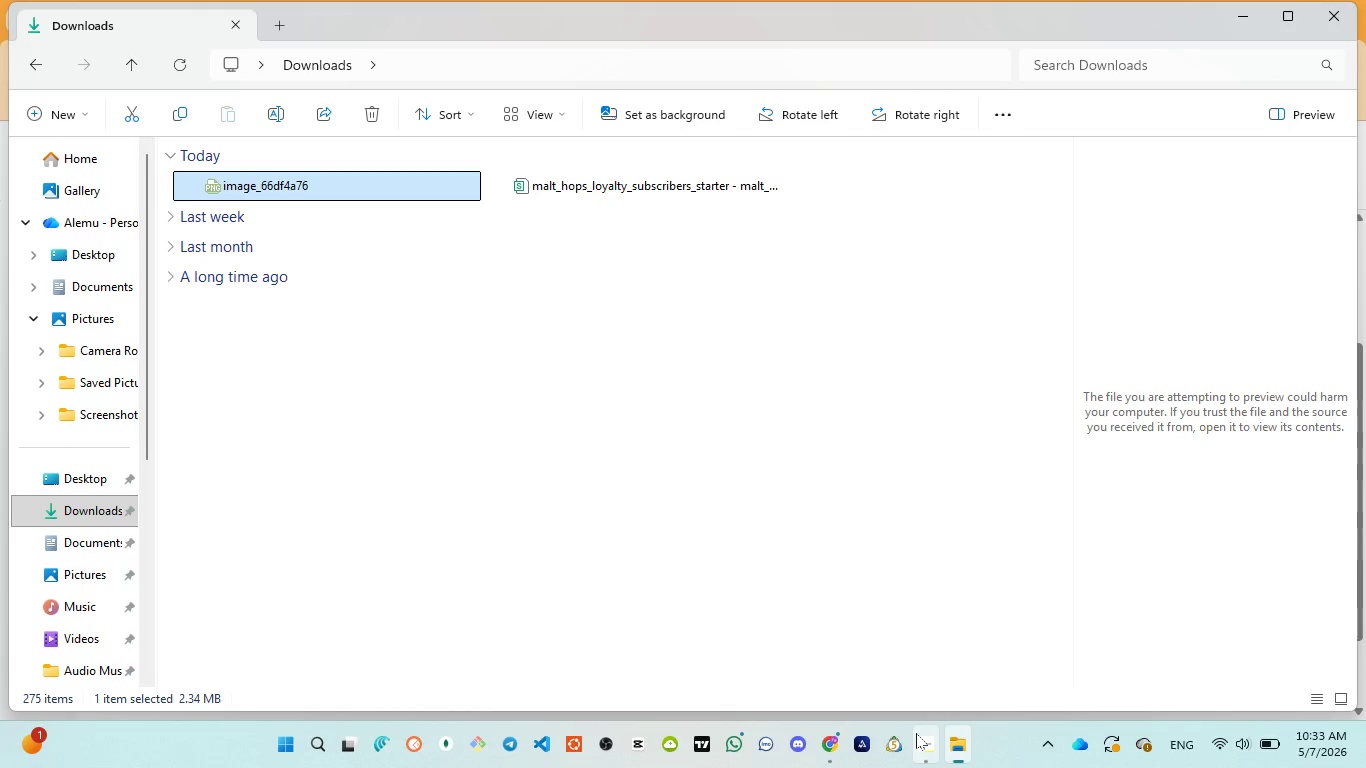 
left_click([925, 661])